 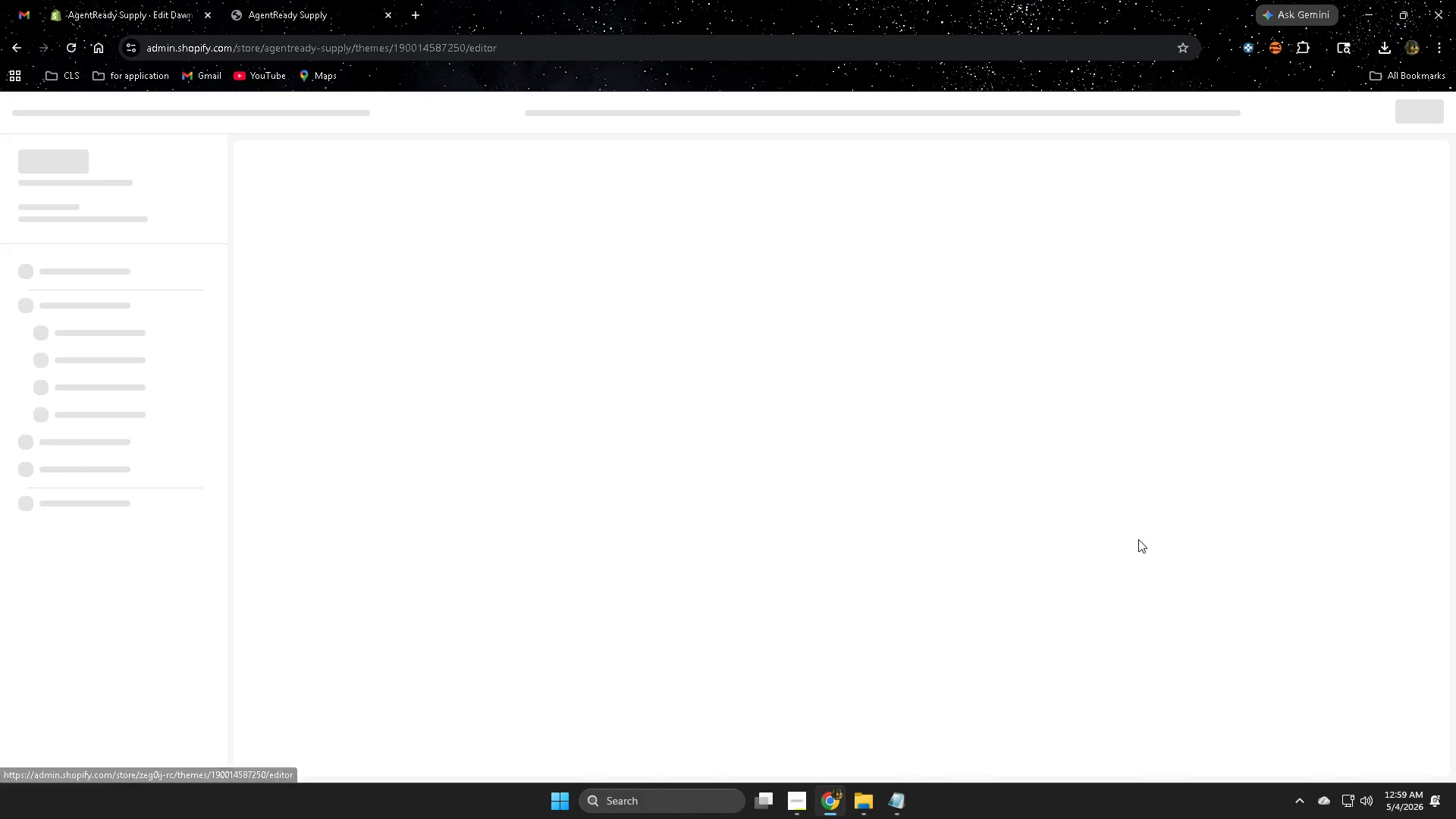 
scroll: coordinate [1257, 524], scroll_direction: down, amount: 3.0
 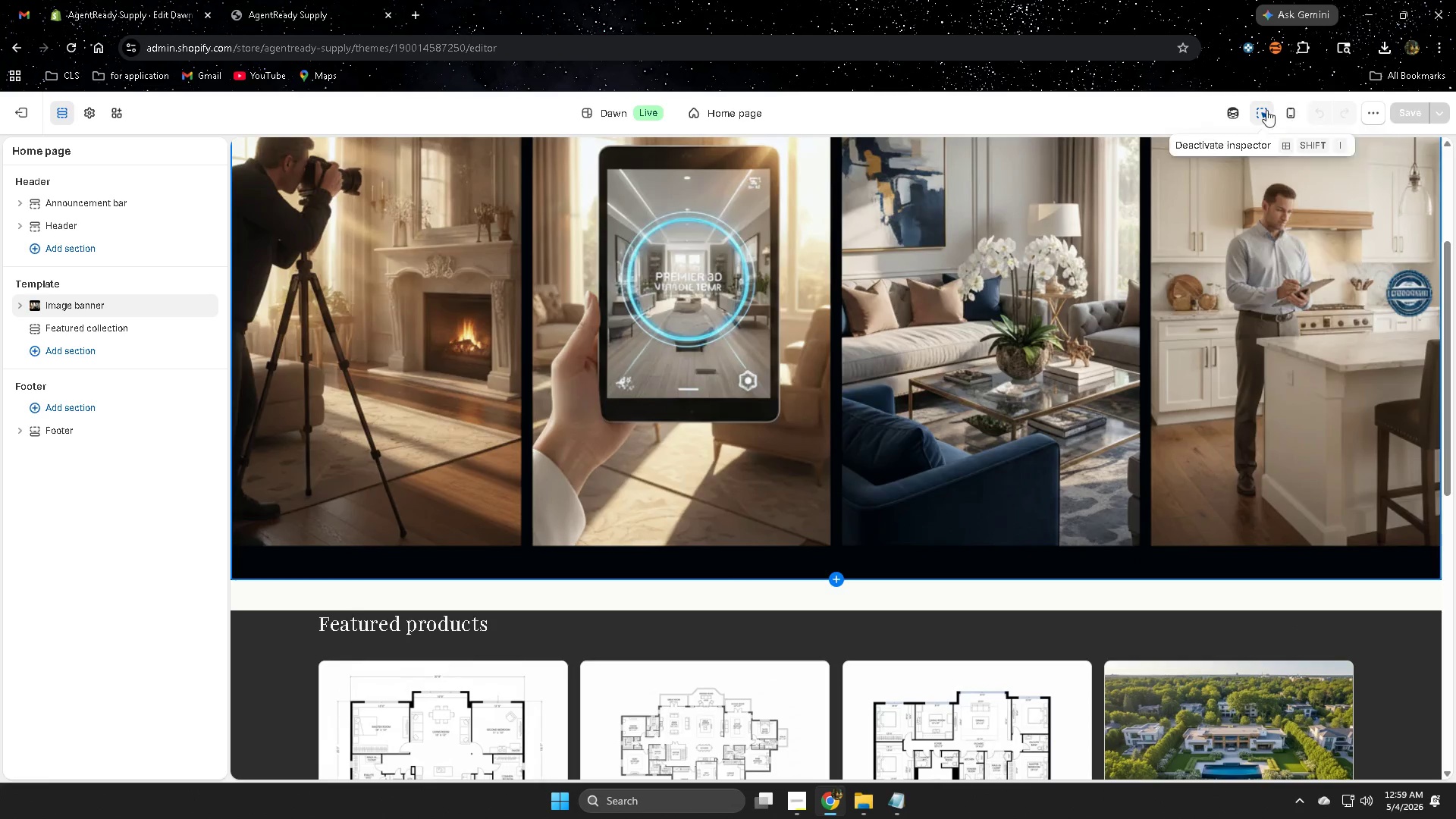 
left_click([1234, 105])
 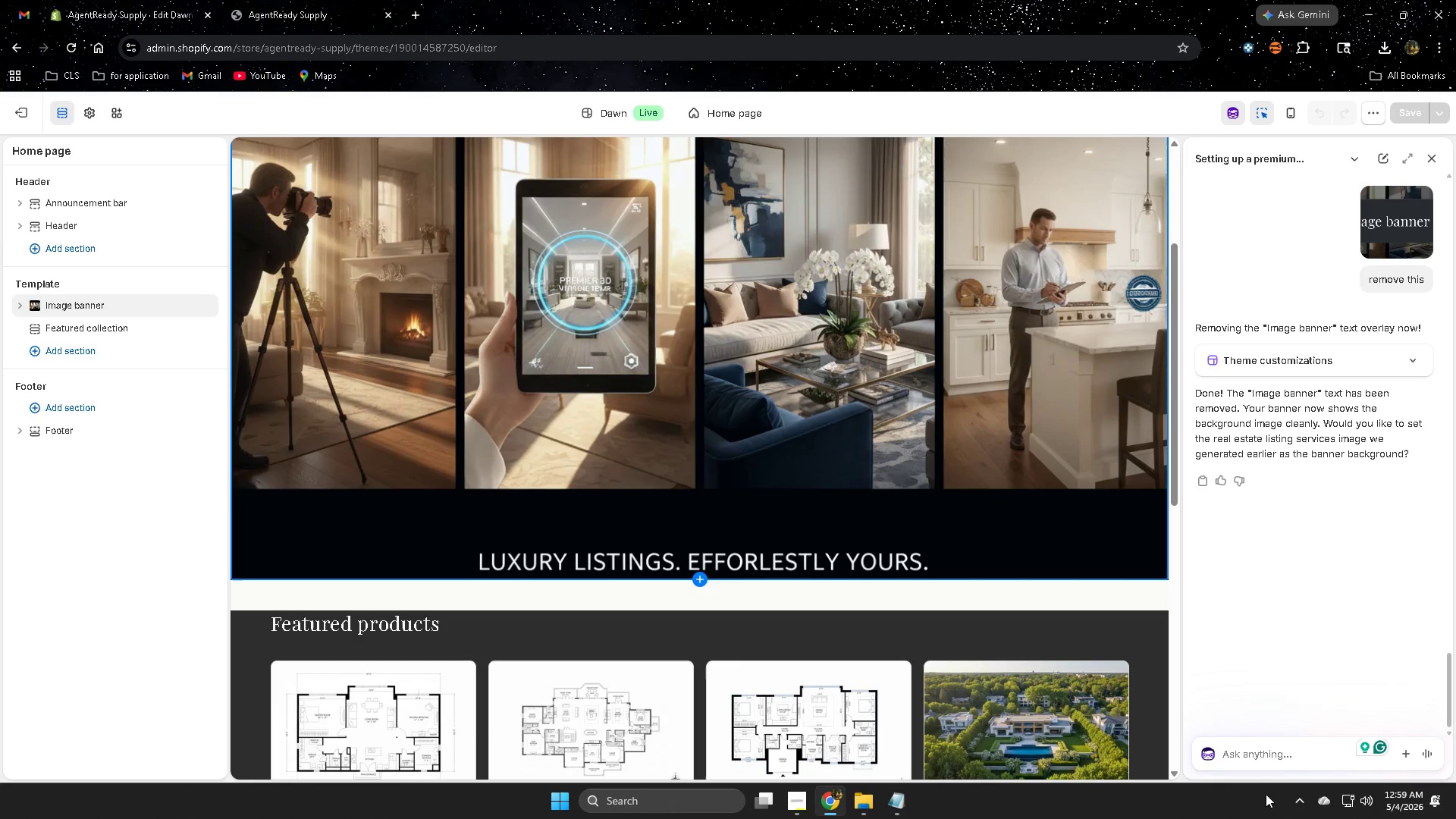 
left_click([1245, 758])
 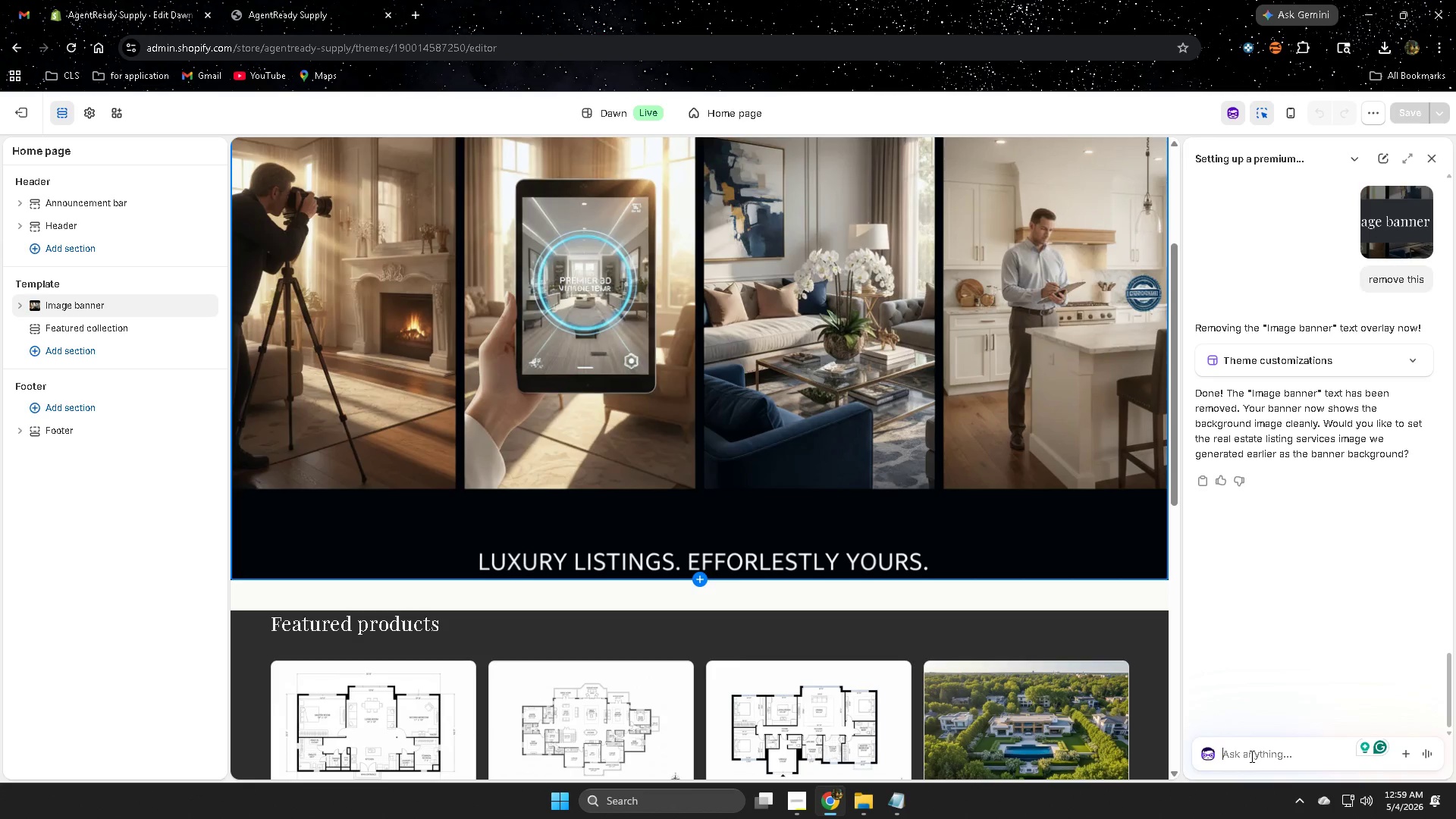 
type(can you make the image banner more realistic)
 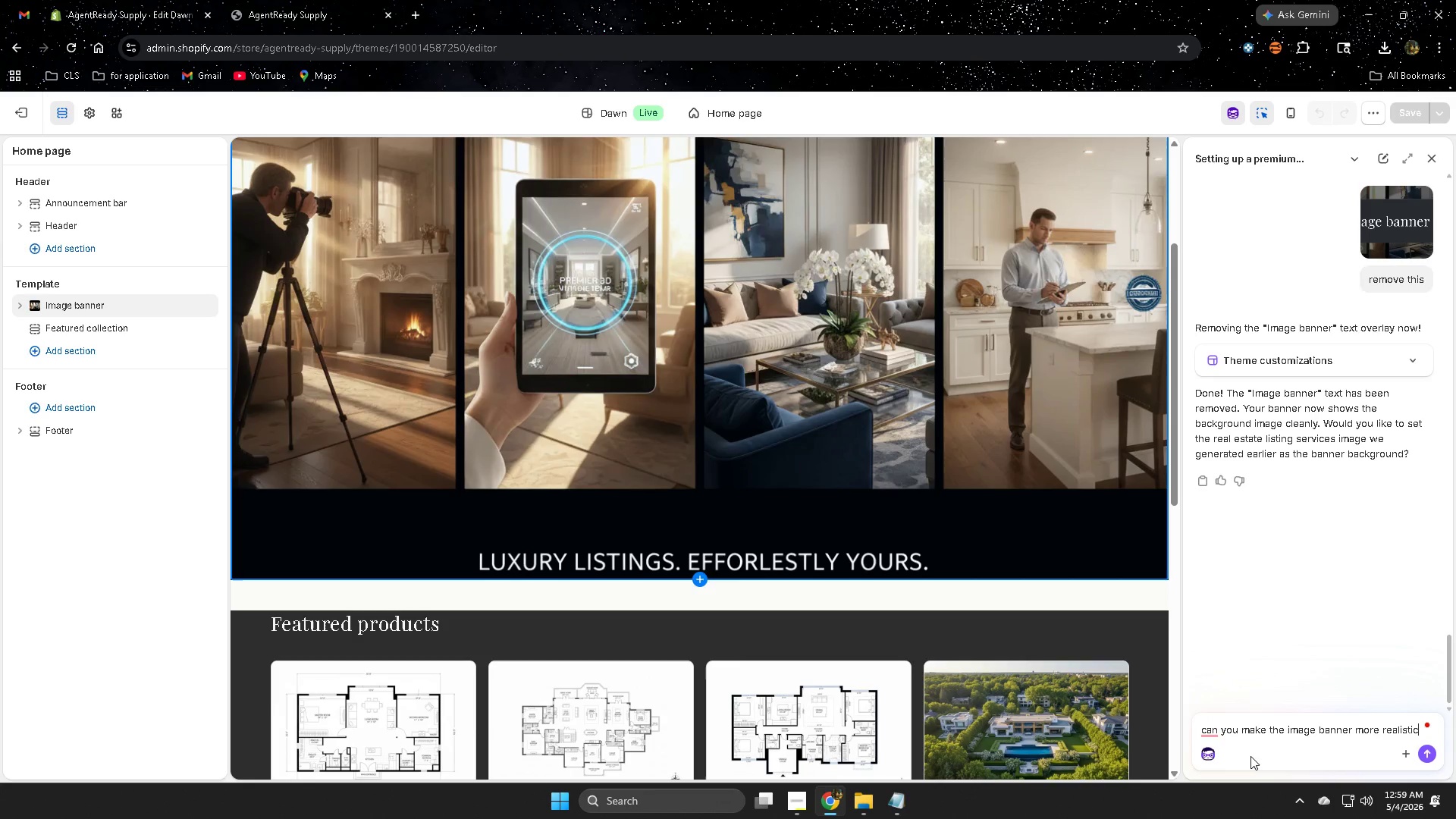 
key(Enter)
 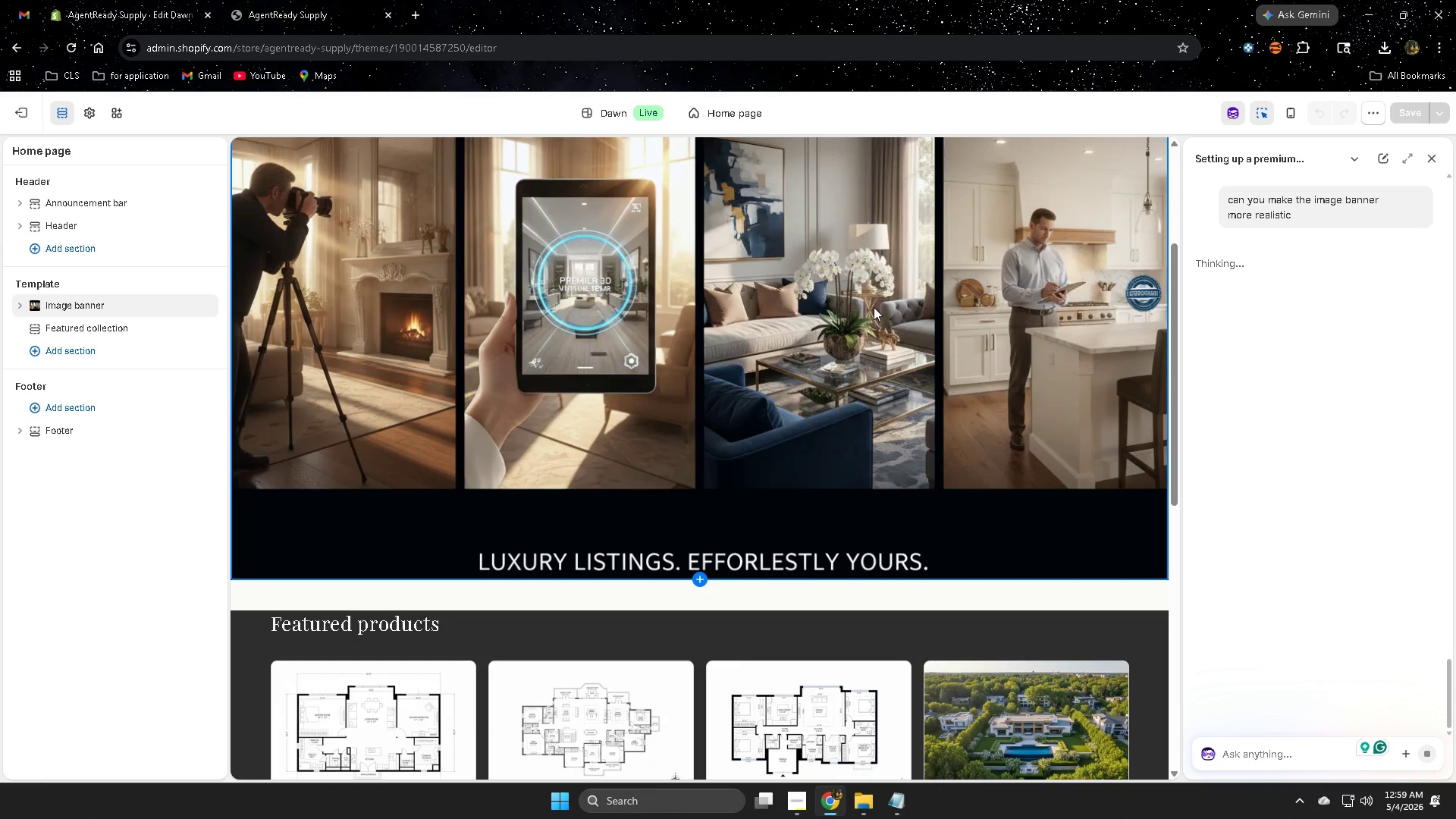 
scroll: coordinate [965, 381], scroll_direction: up, amount: 2.0
 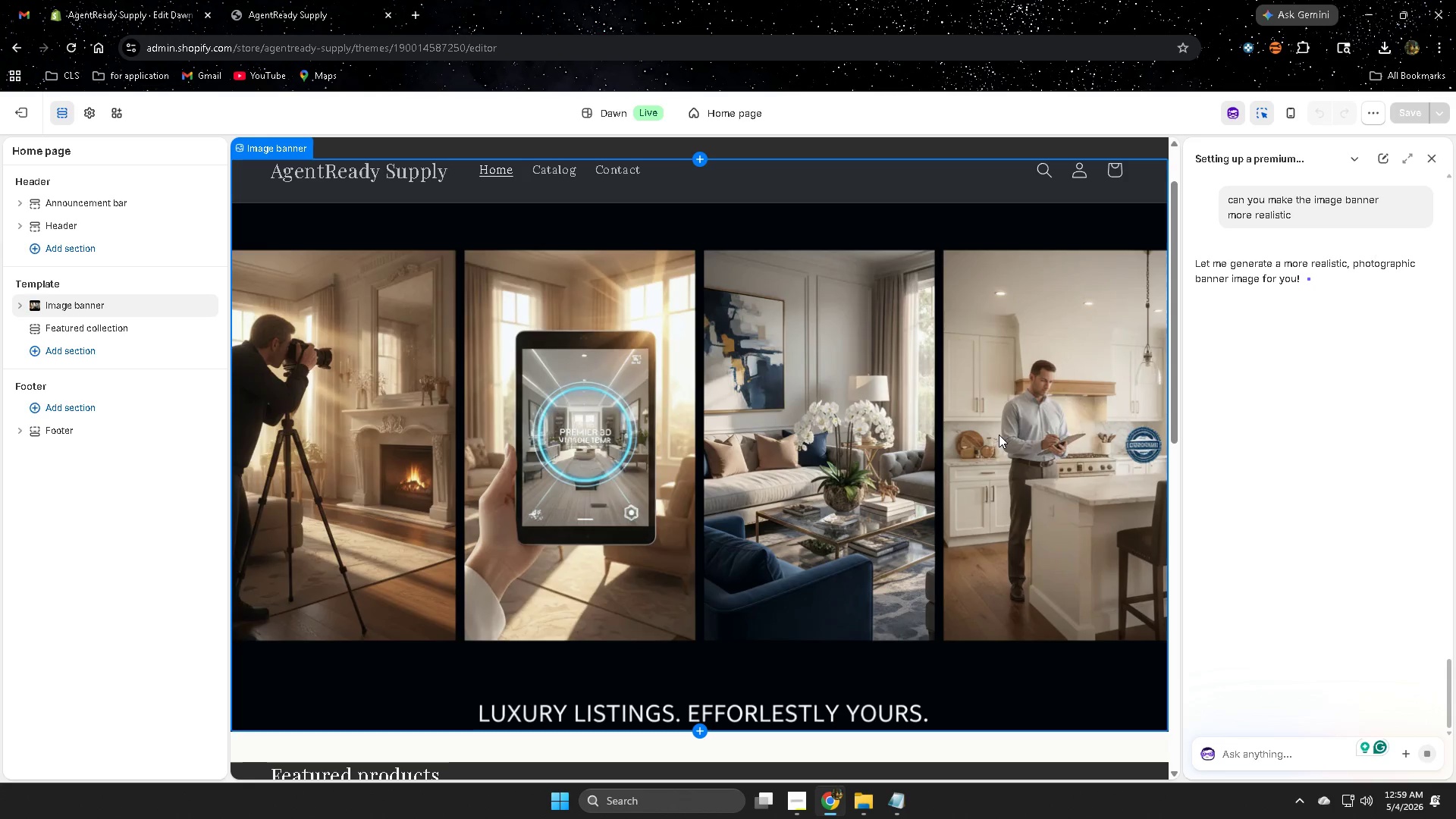 
wait(5.11)
 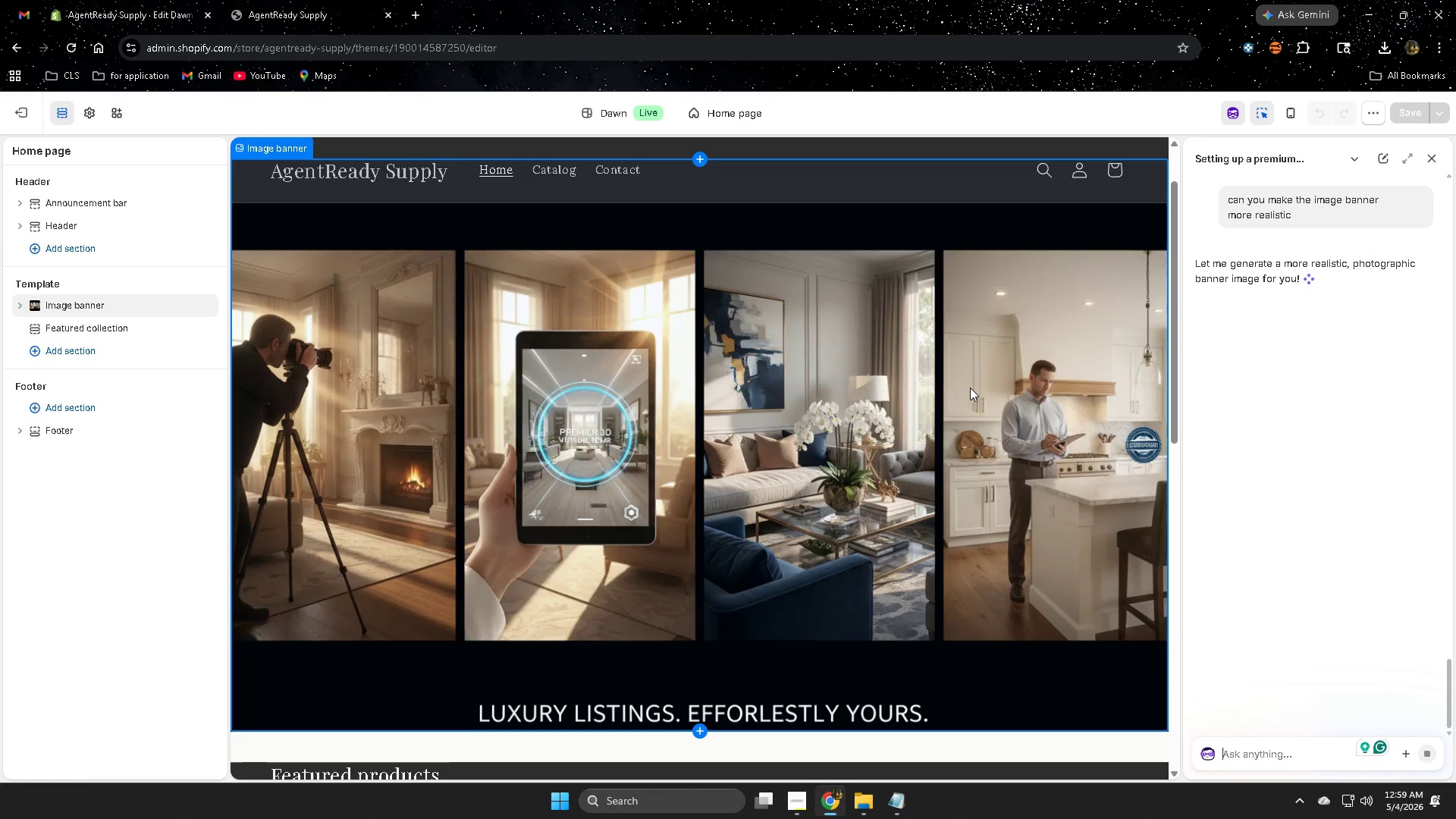 
scroll: coordinate [999, 435], scroll_direction: down, amount: 1.0
 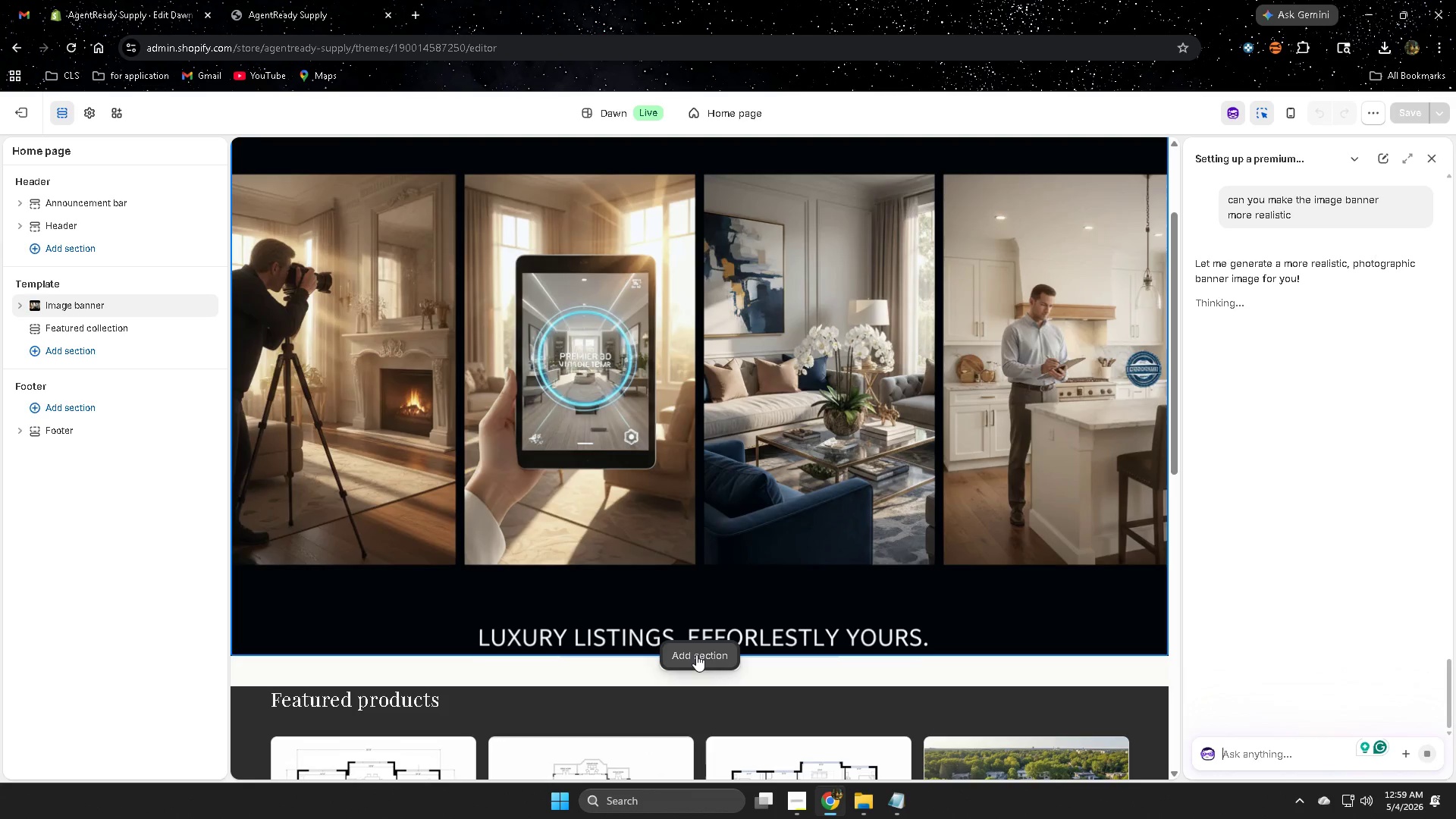 
left_click([696, 656])
 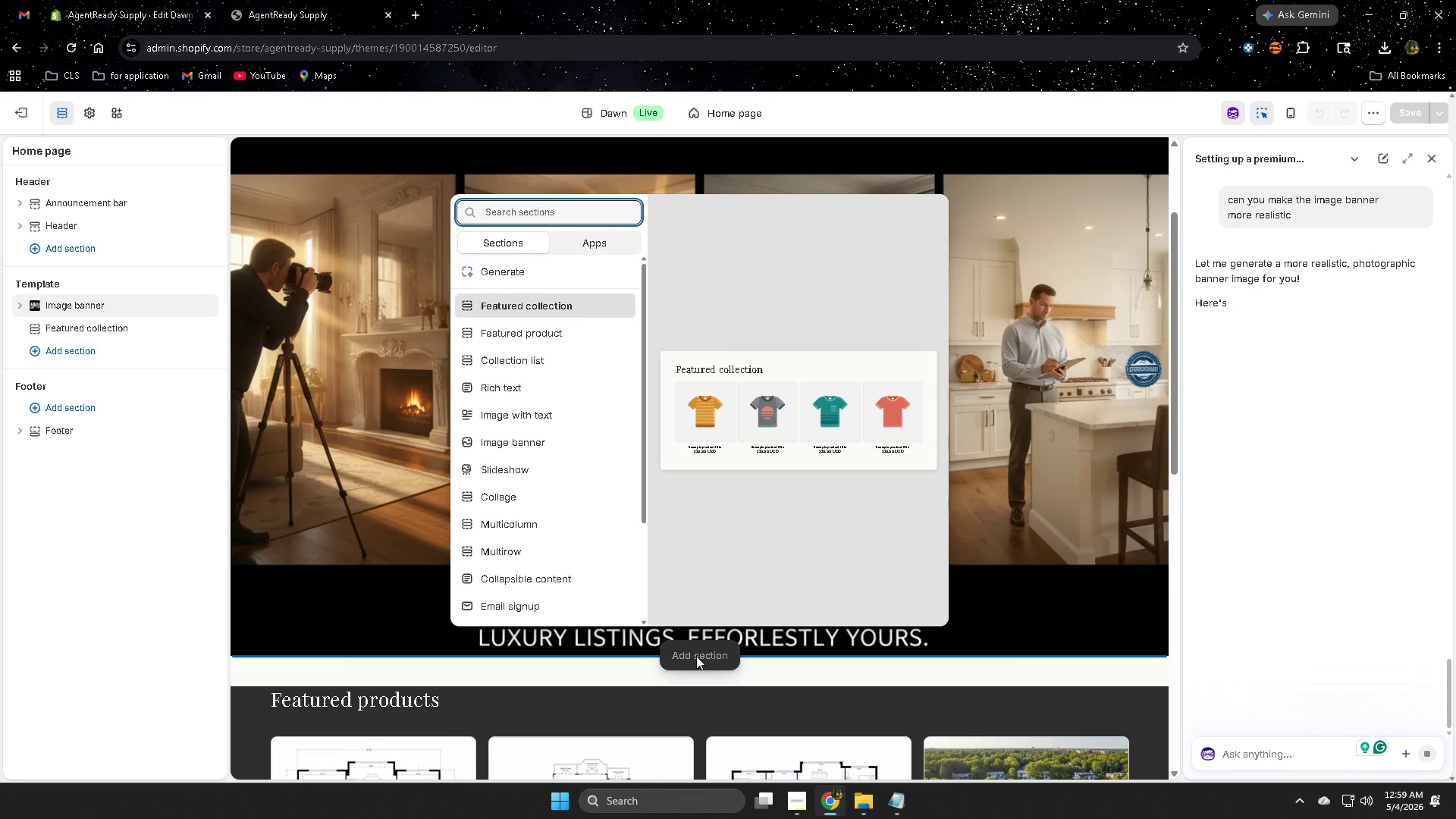 
left_click([702, 657])
 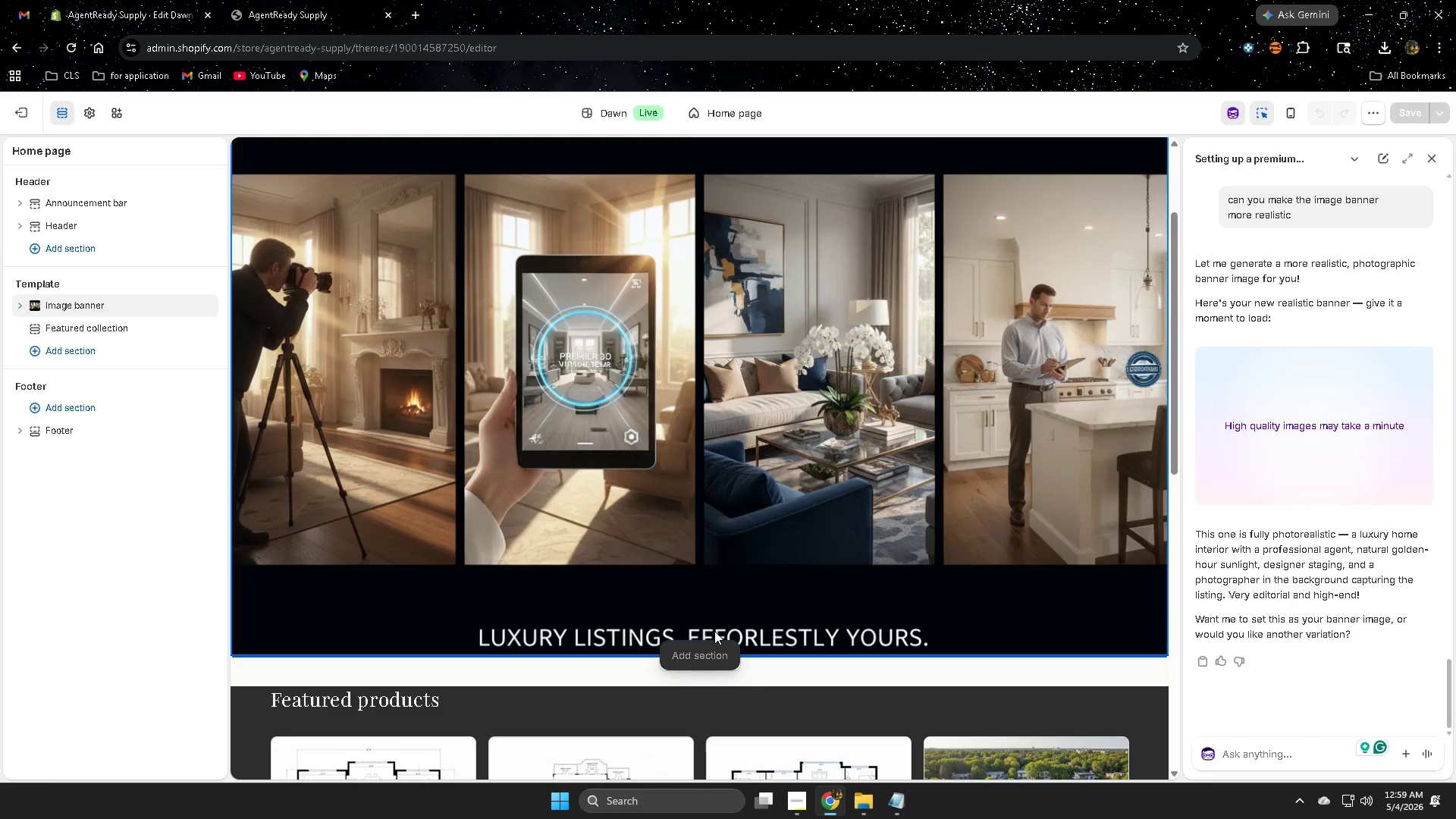 
scroll: coordinate [742, 599], scroll_direction: down, amount: 2.0
 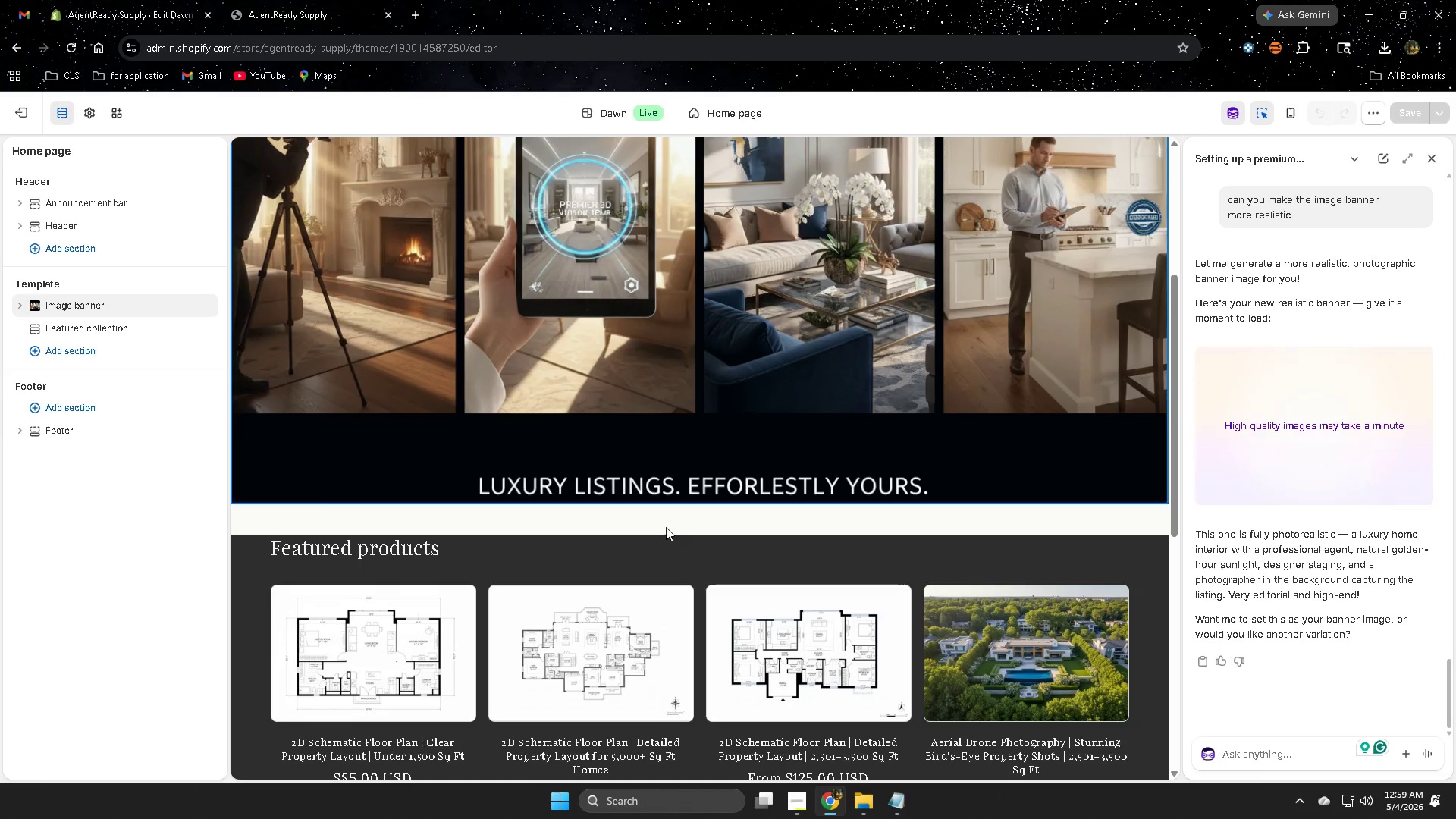 
left_click([666, 525])
 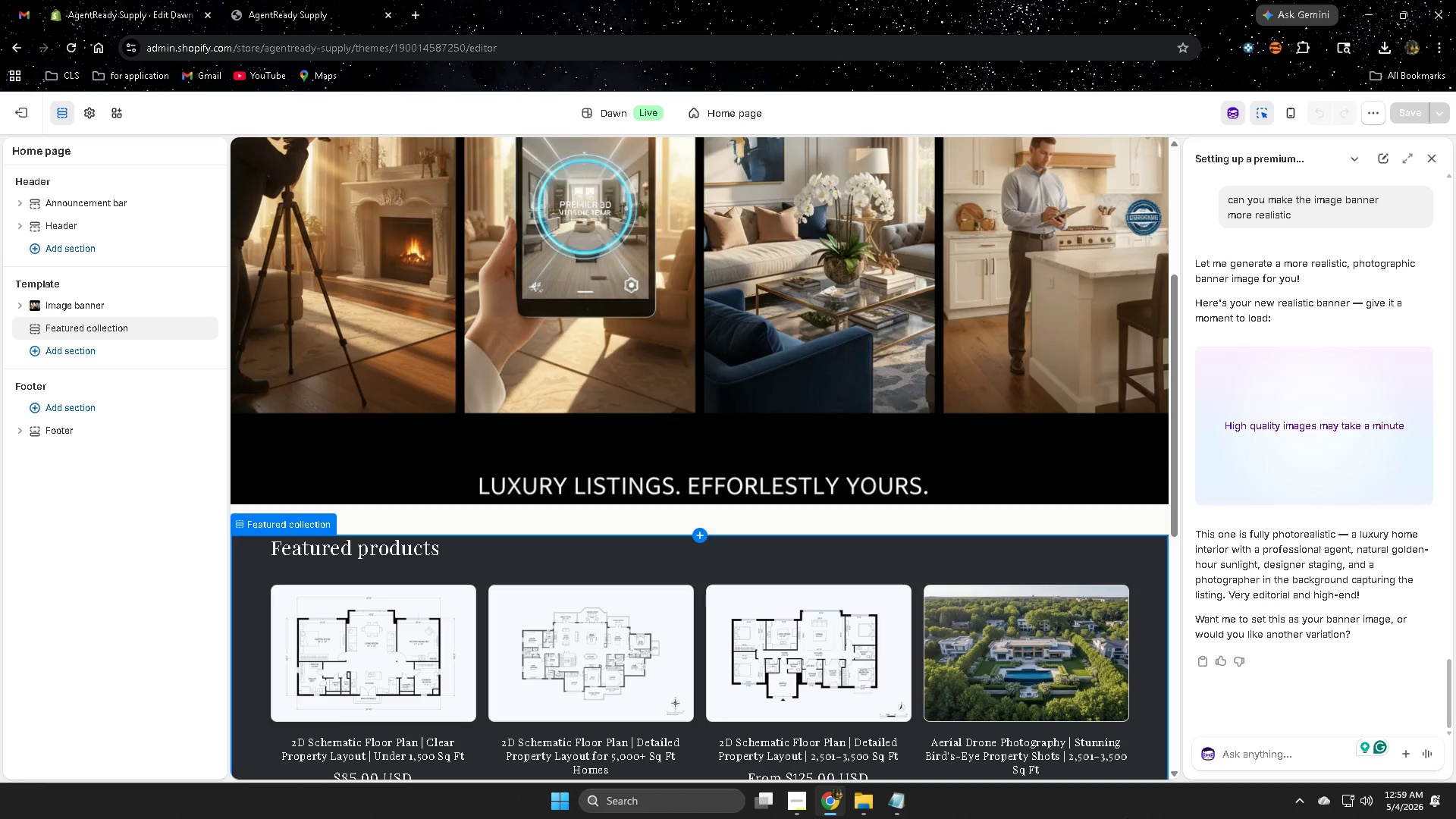 
wait(5.46)
 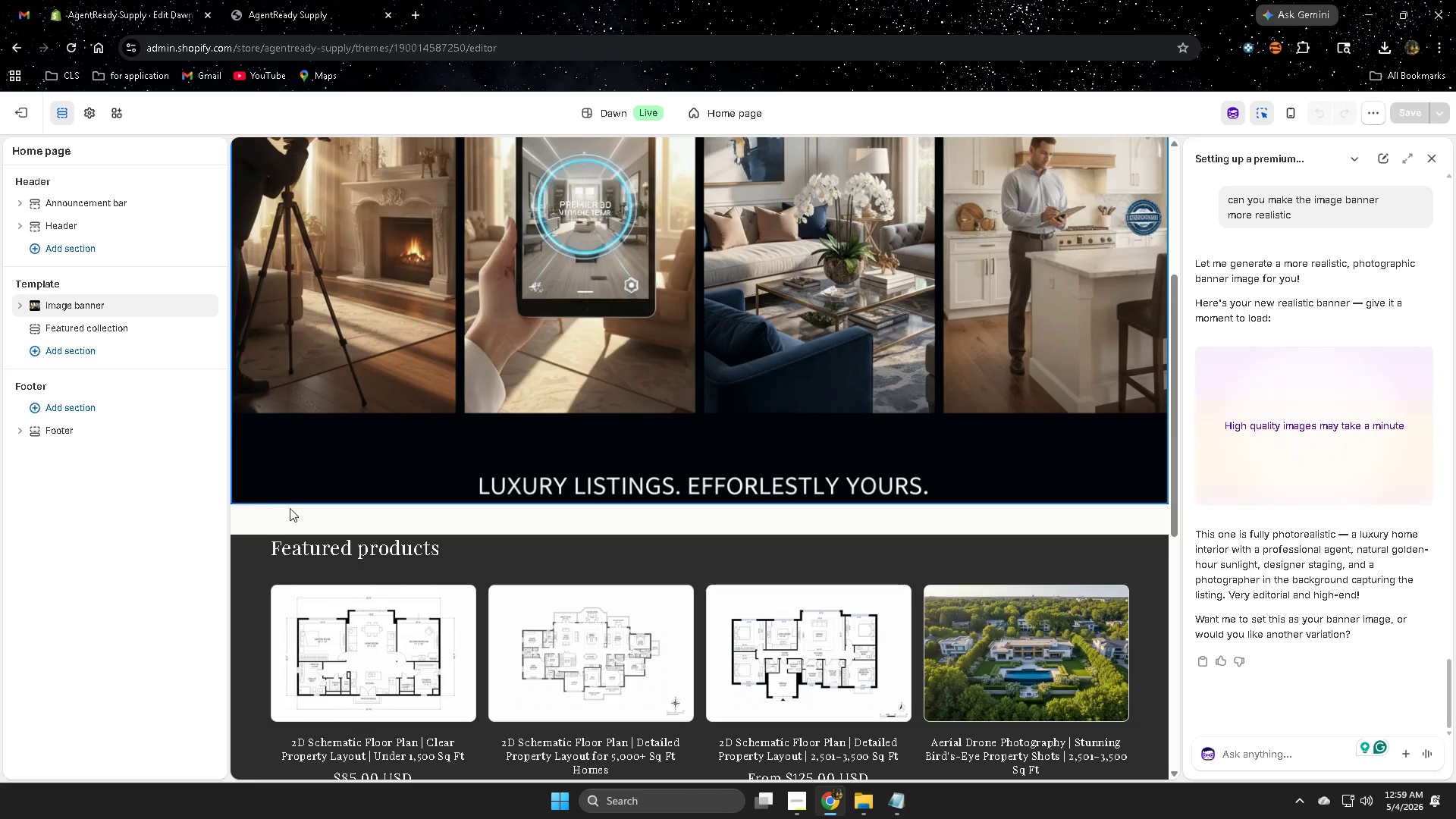 
mouse_move([1328, 795])
 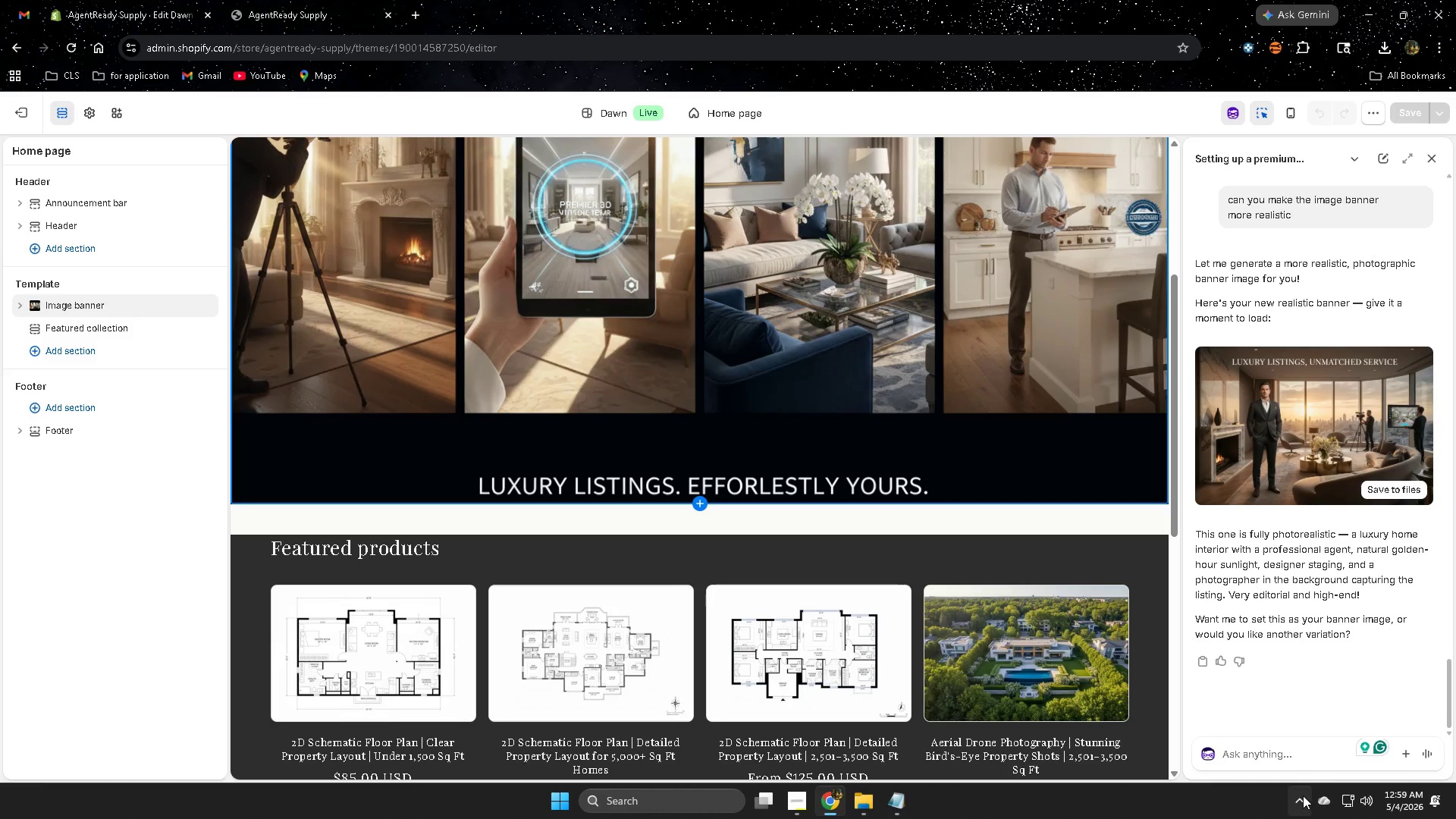 
left_click([1301, 795])
 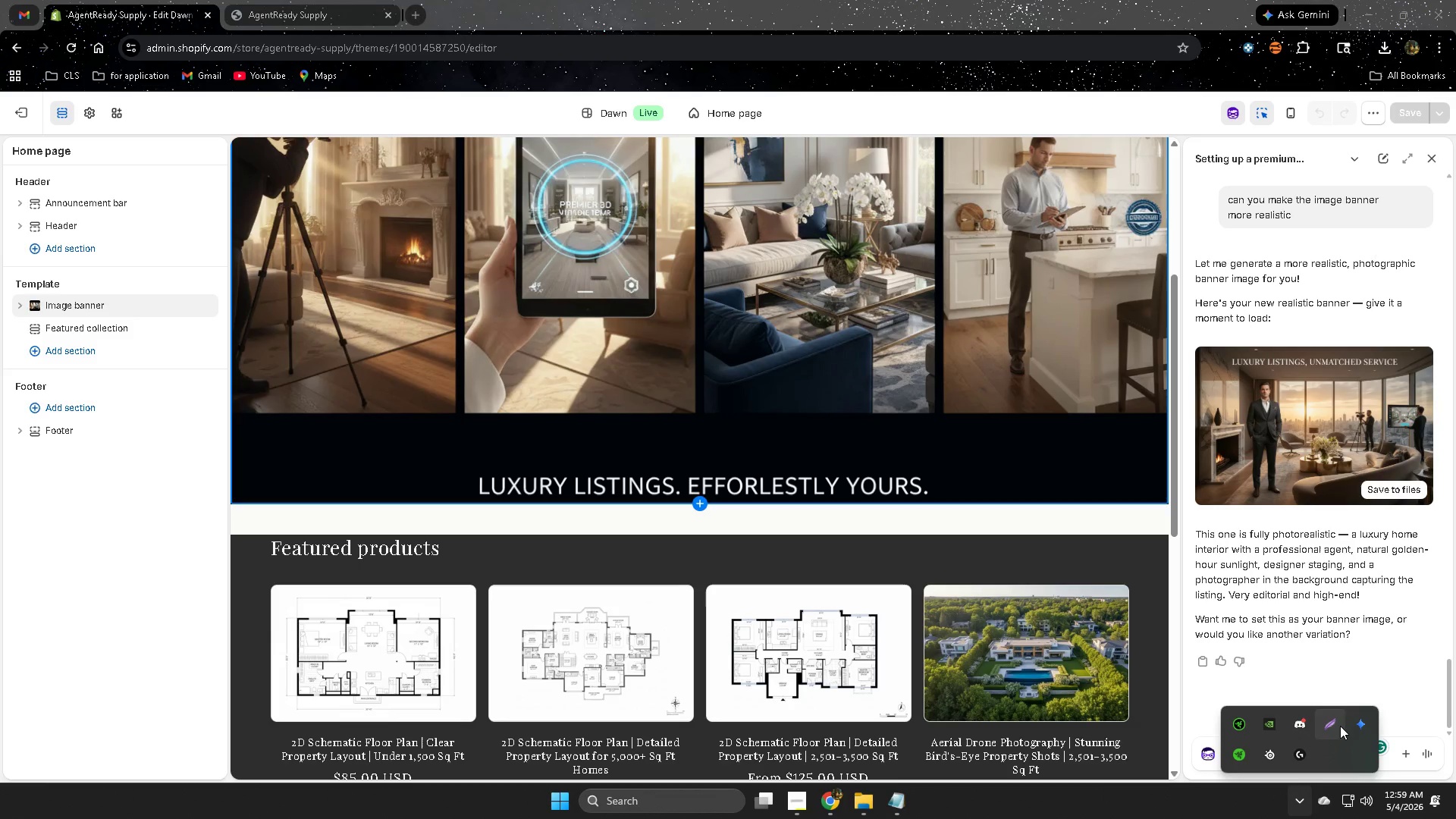 
left_click([1340, 725])
 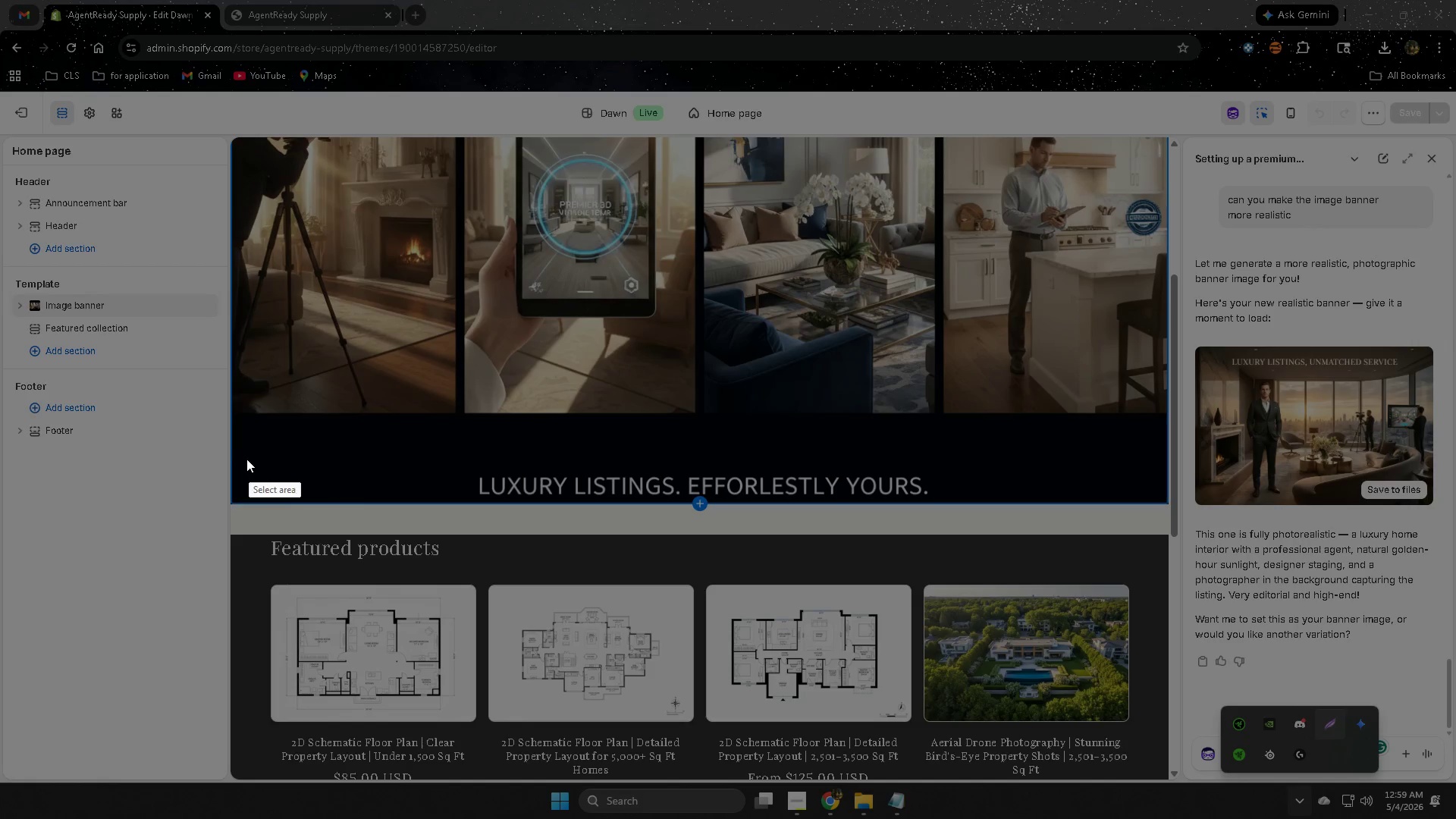 
left_click_drag(start_coordinate=[234, 463], to_coordinate=[1176, 597])
 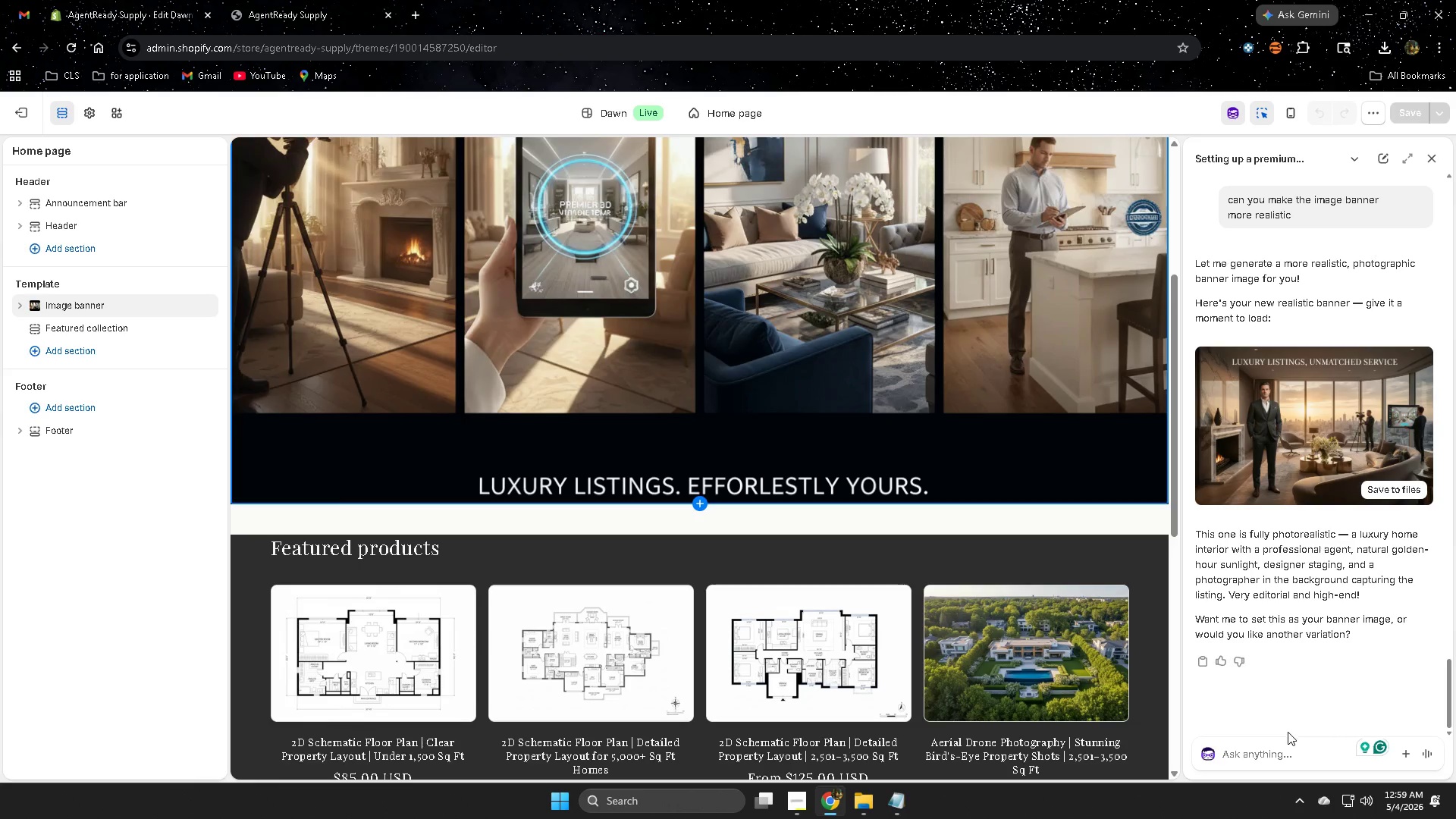 
key(Control+ControlLeft)
 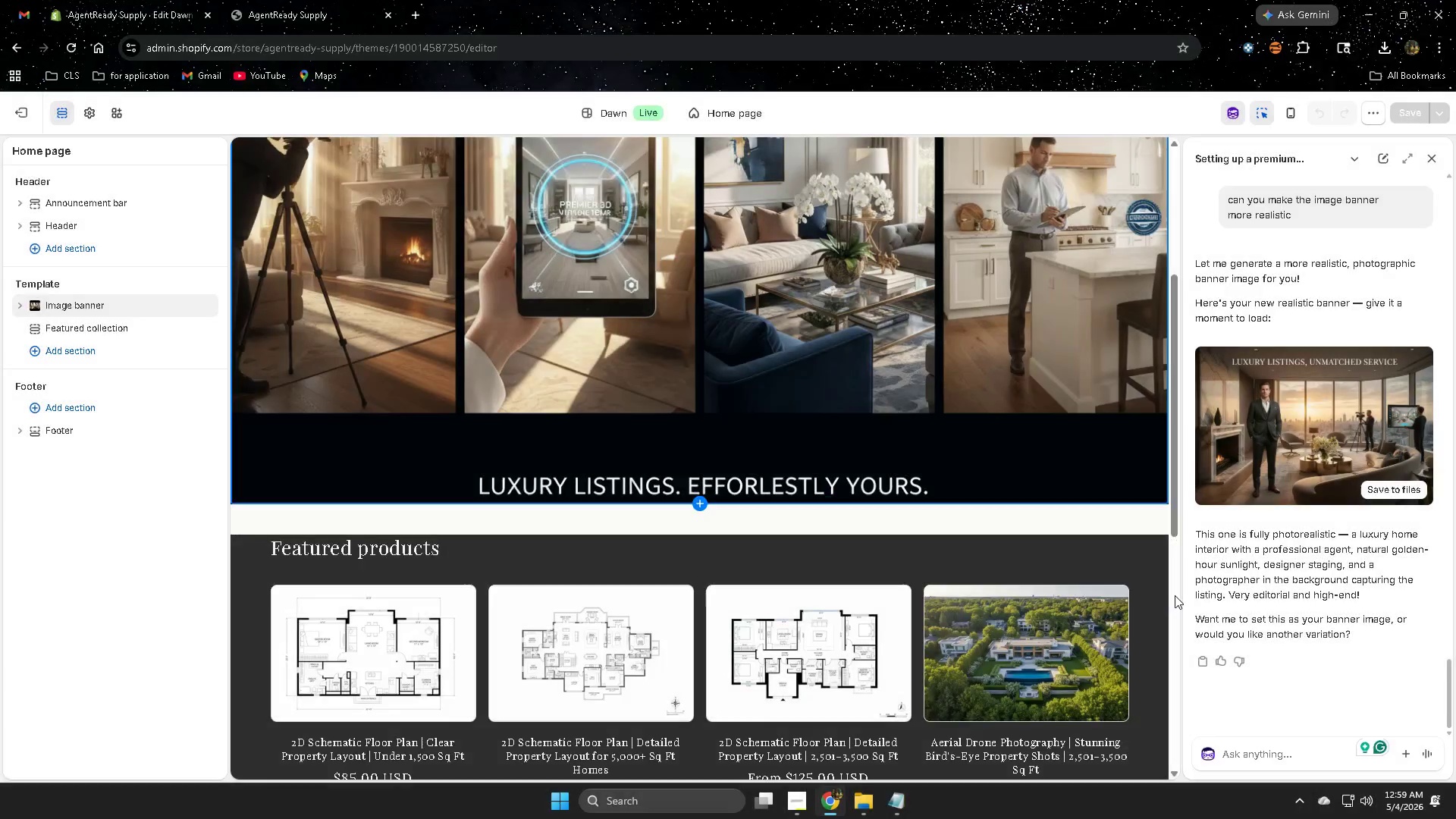 
key(Control+C)
 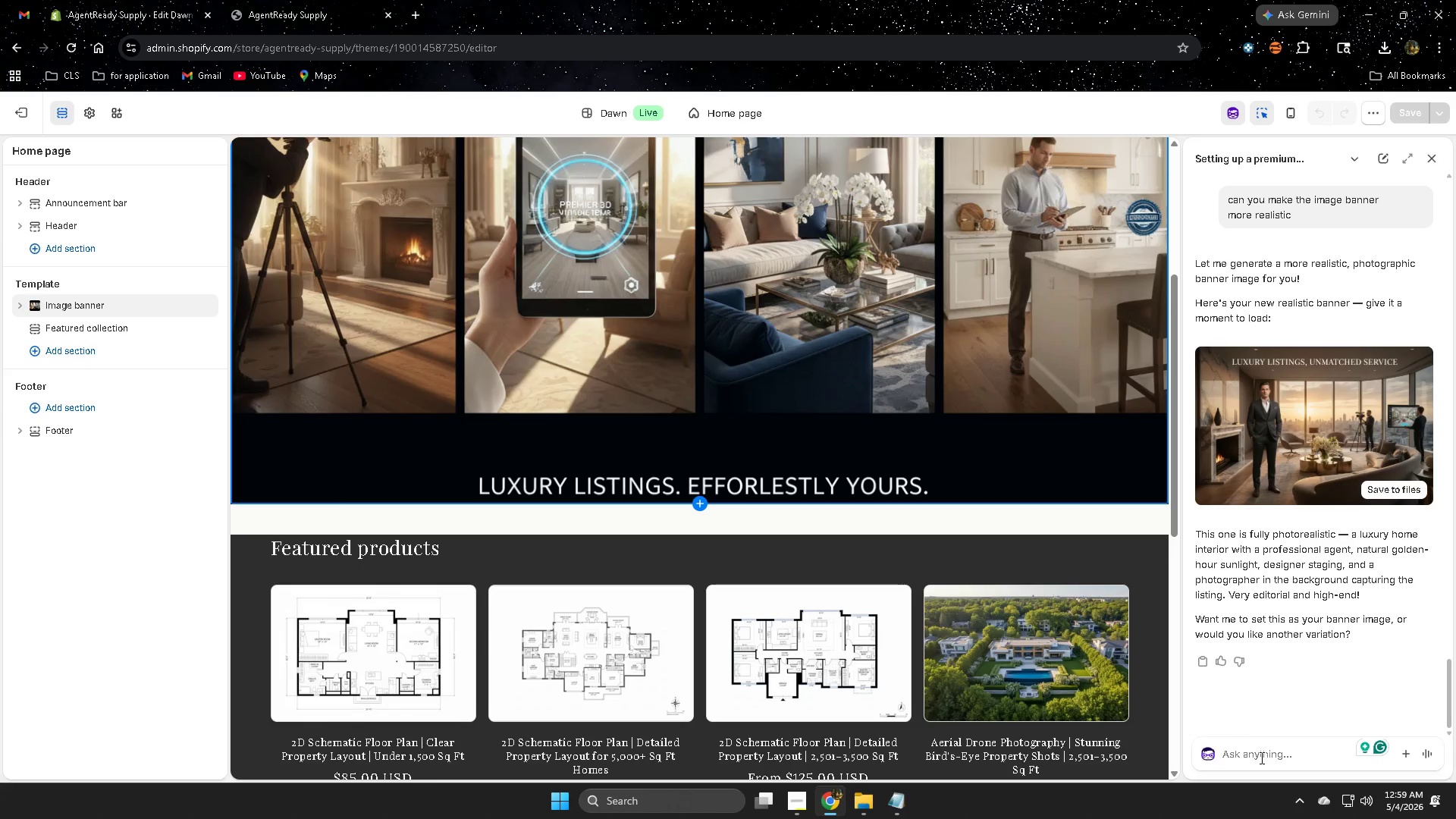 
key(Control+V)
 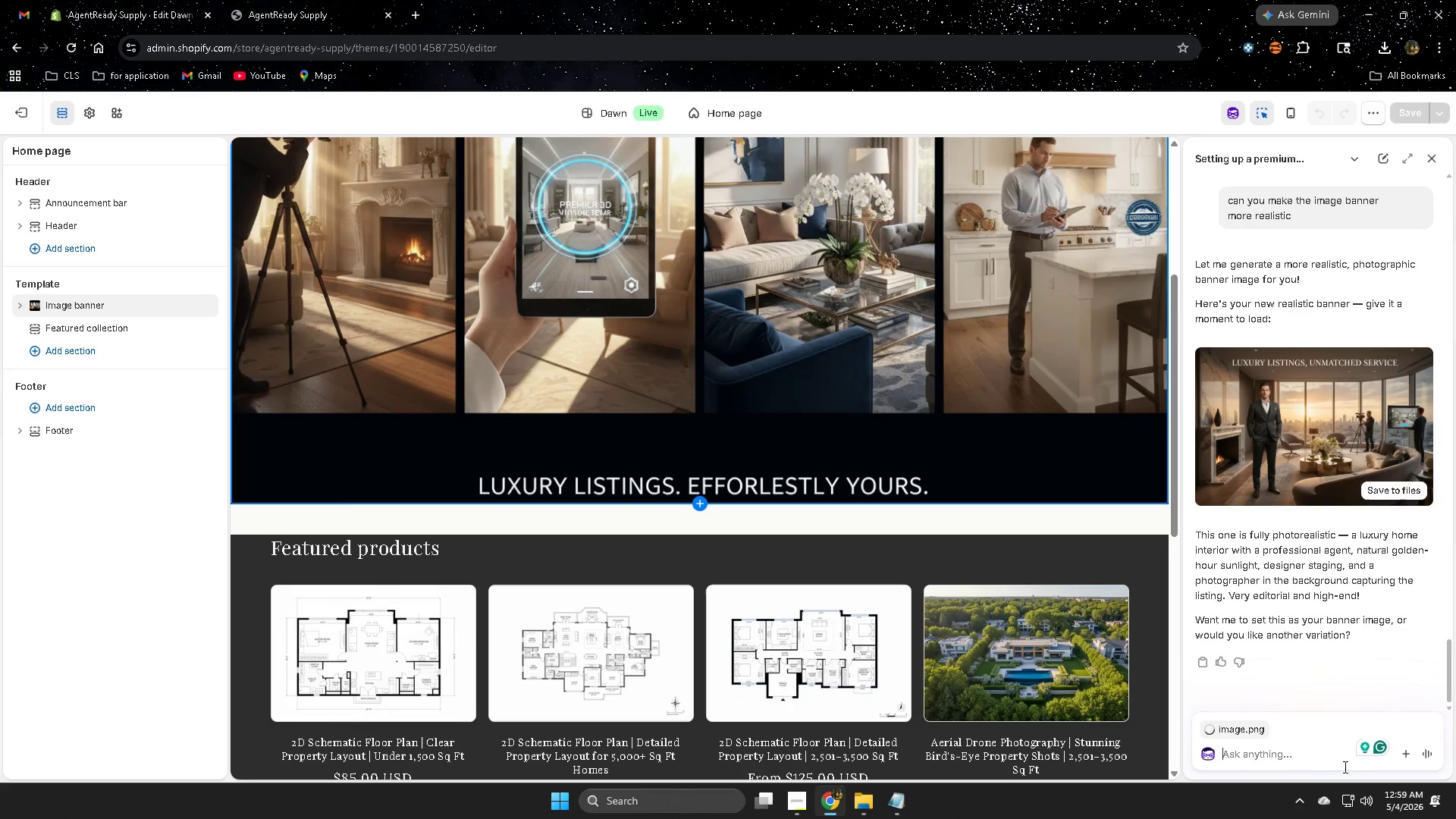 
type(can ypu r)
key(Backspace)
 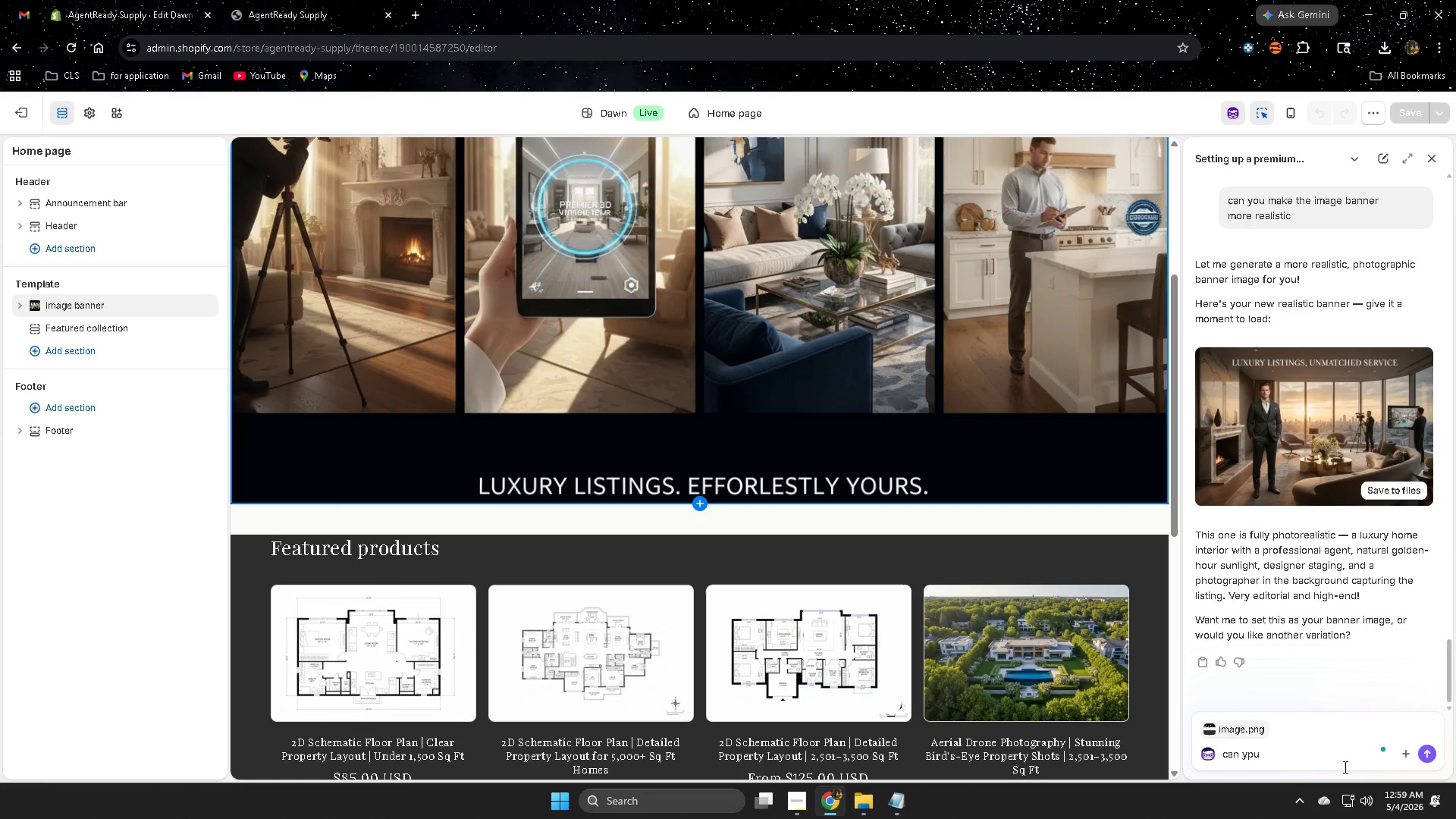 
hold_key(key=Backspace, duration=0.98)
 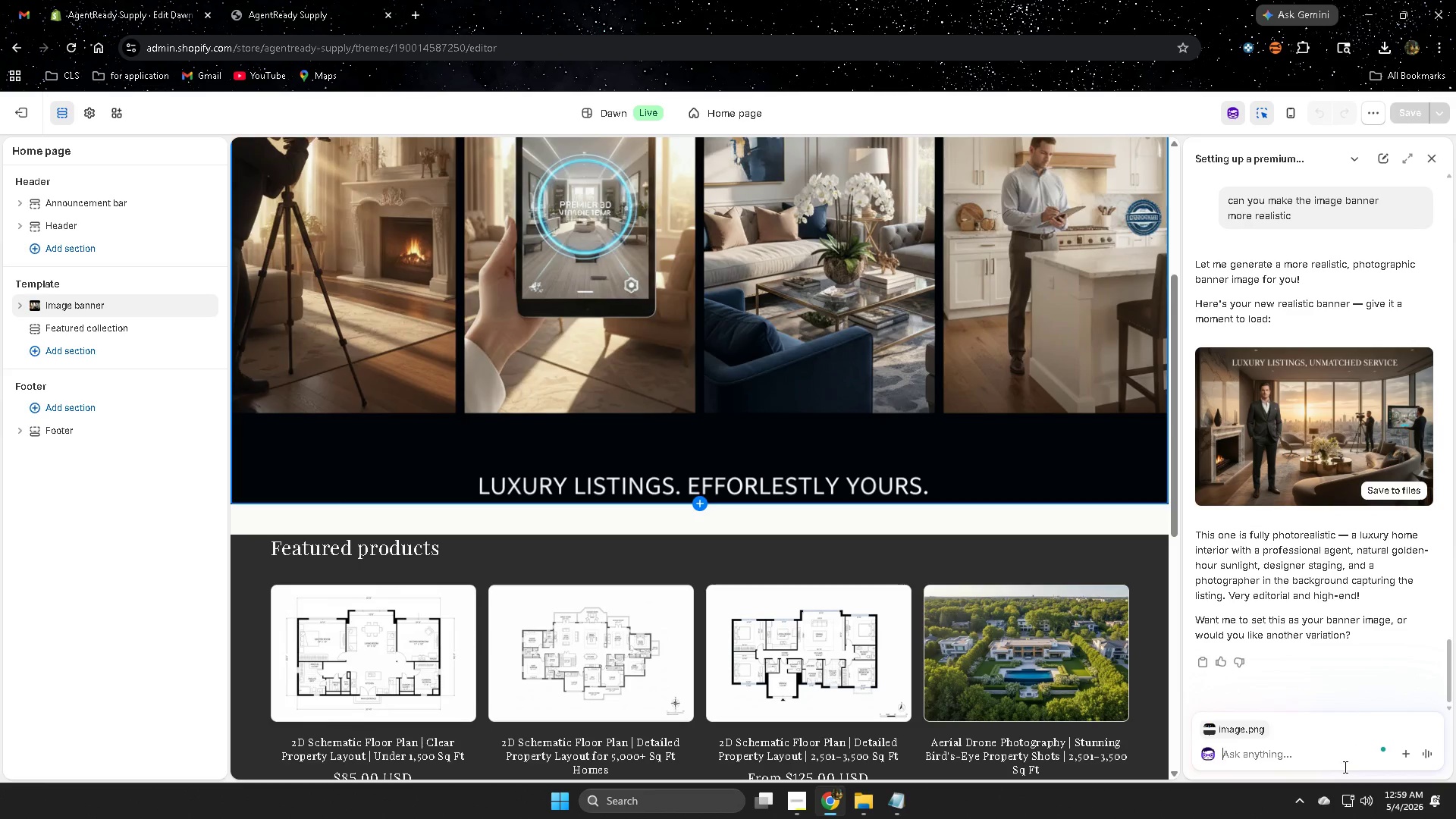 
left_click([1389, 494])
 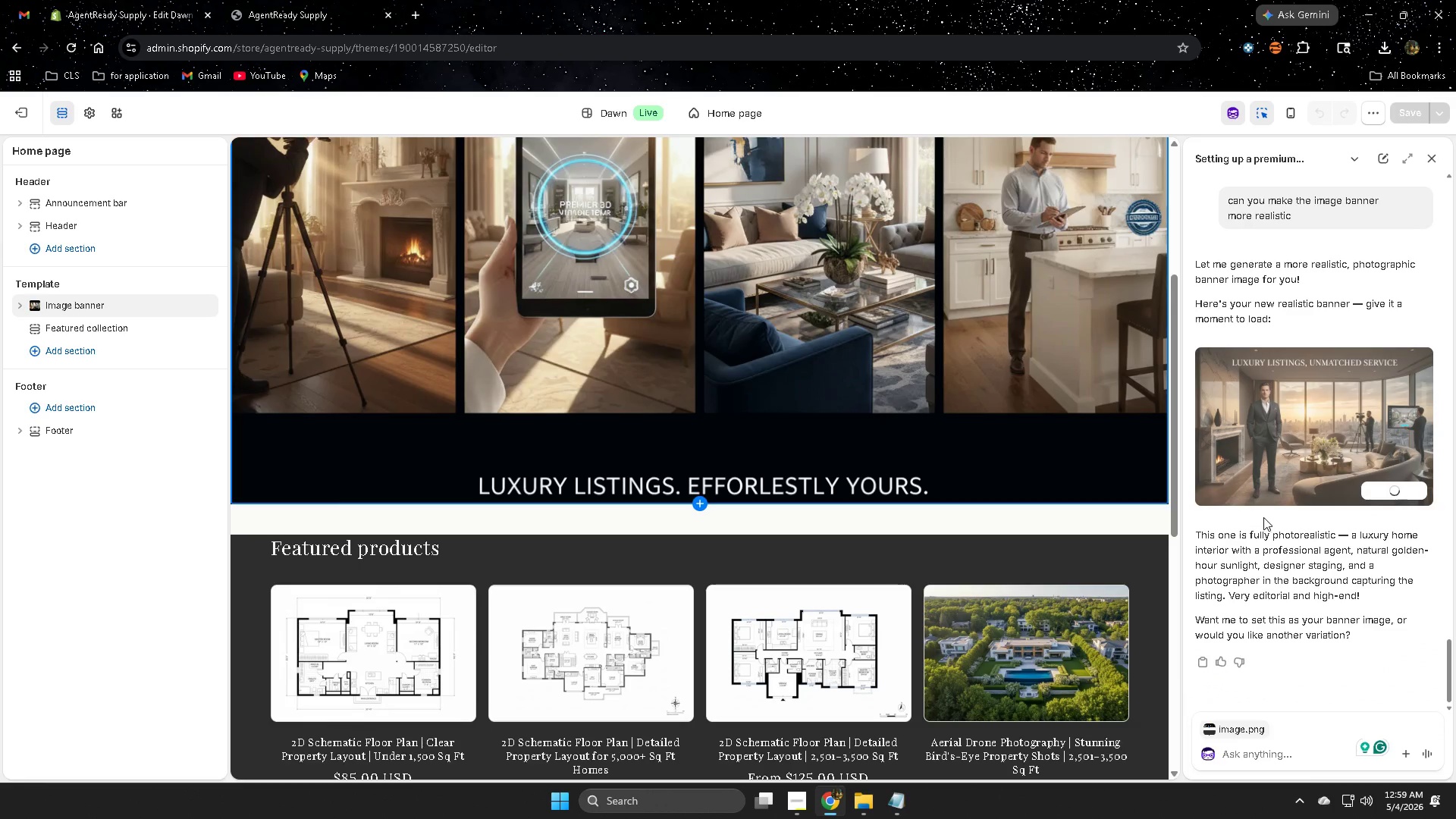 
scroll: coordinate [1078, 603], scroll_direction: up, amount: 1.0
 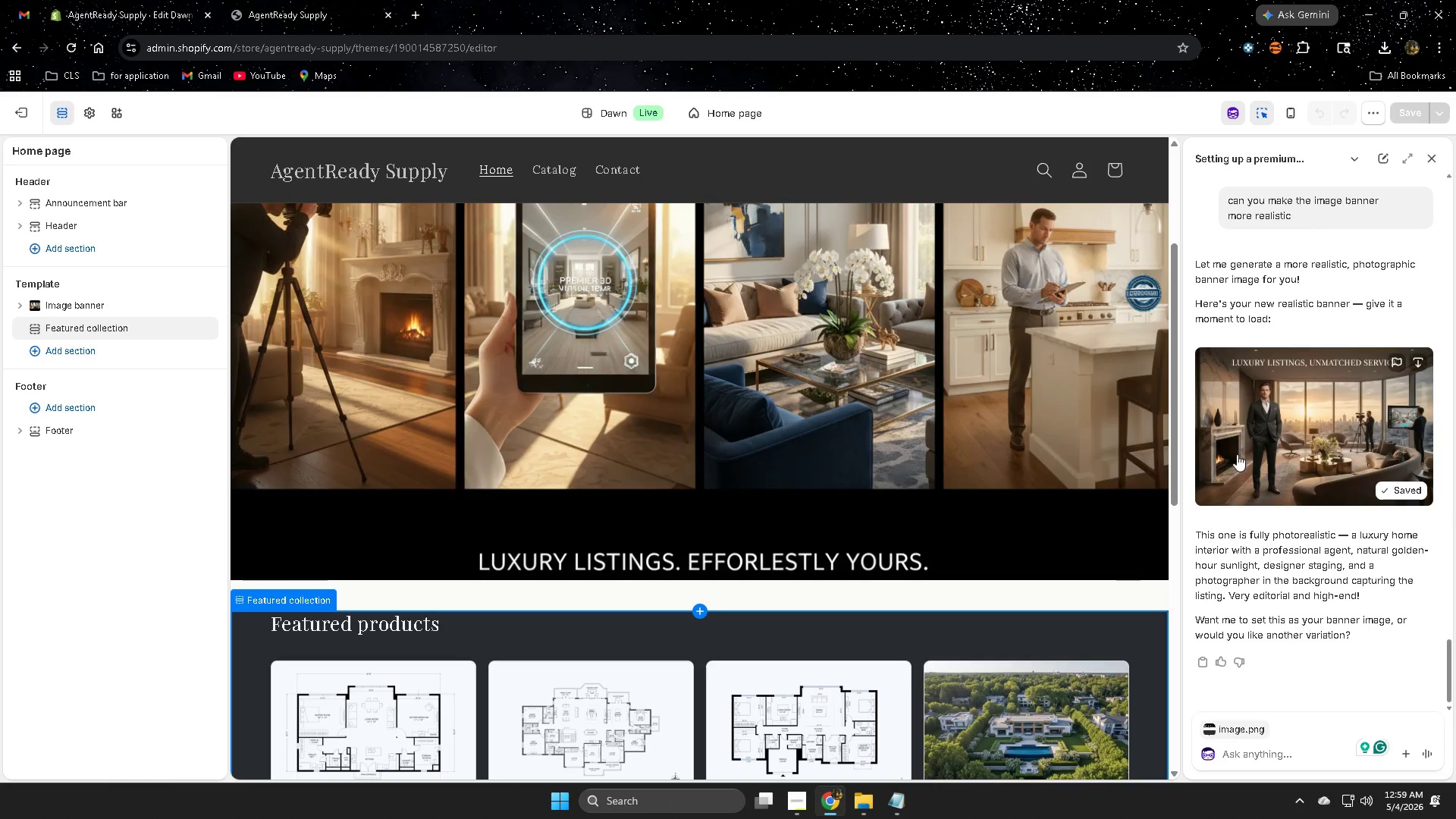 
left_click([1273, 402])
 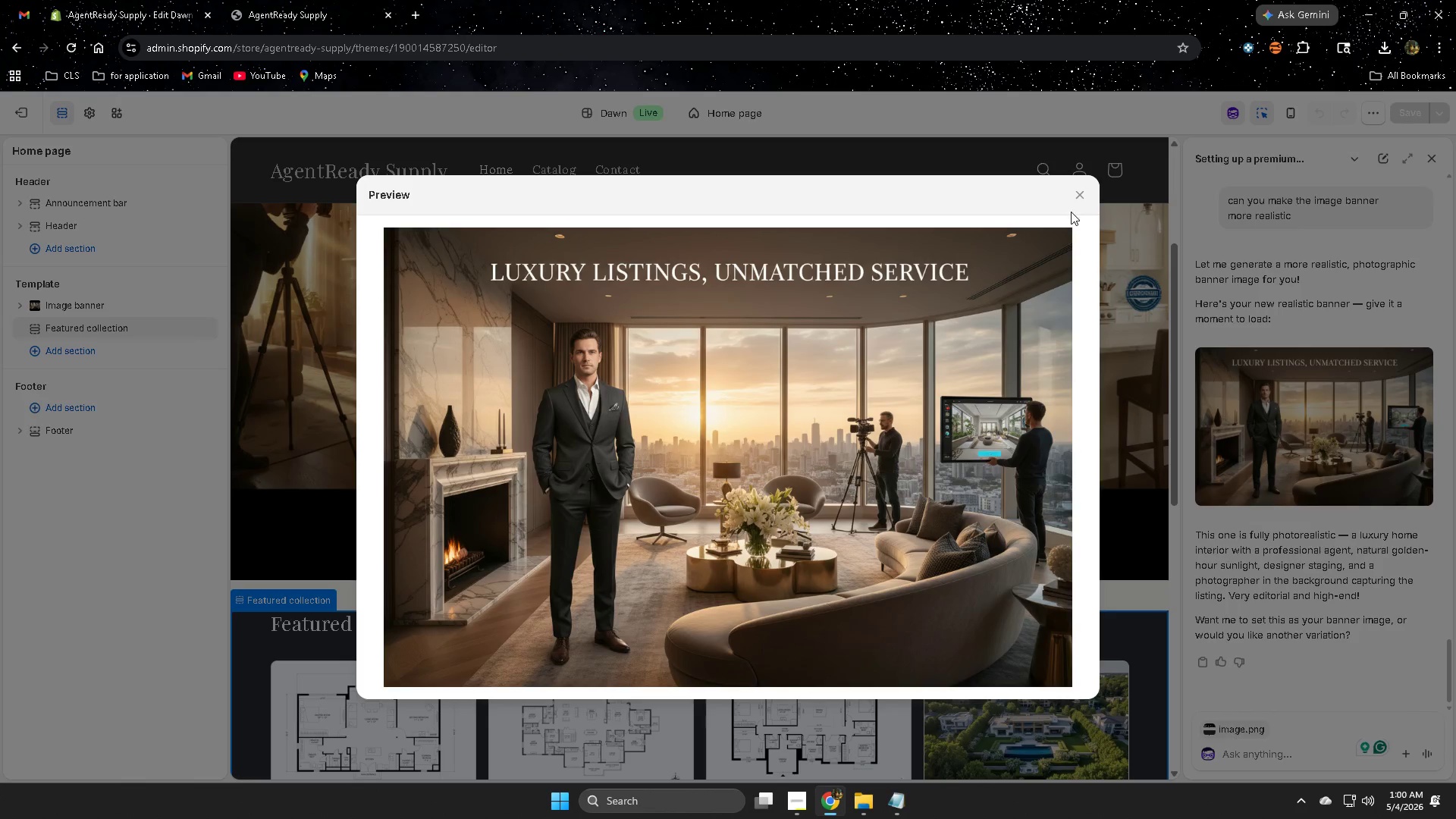 
left_click([1085, 194])
 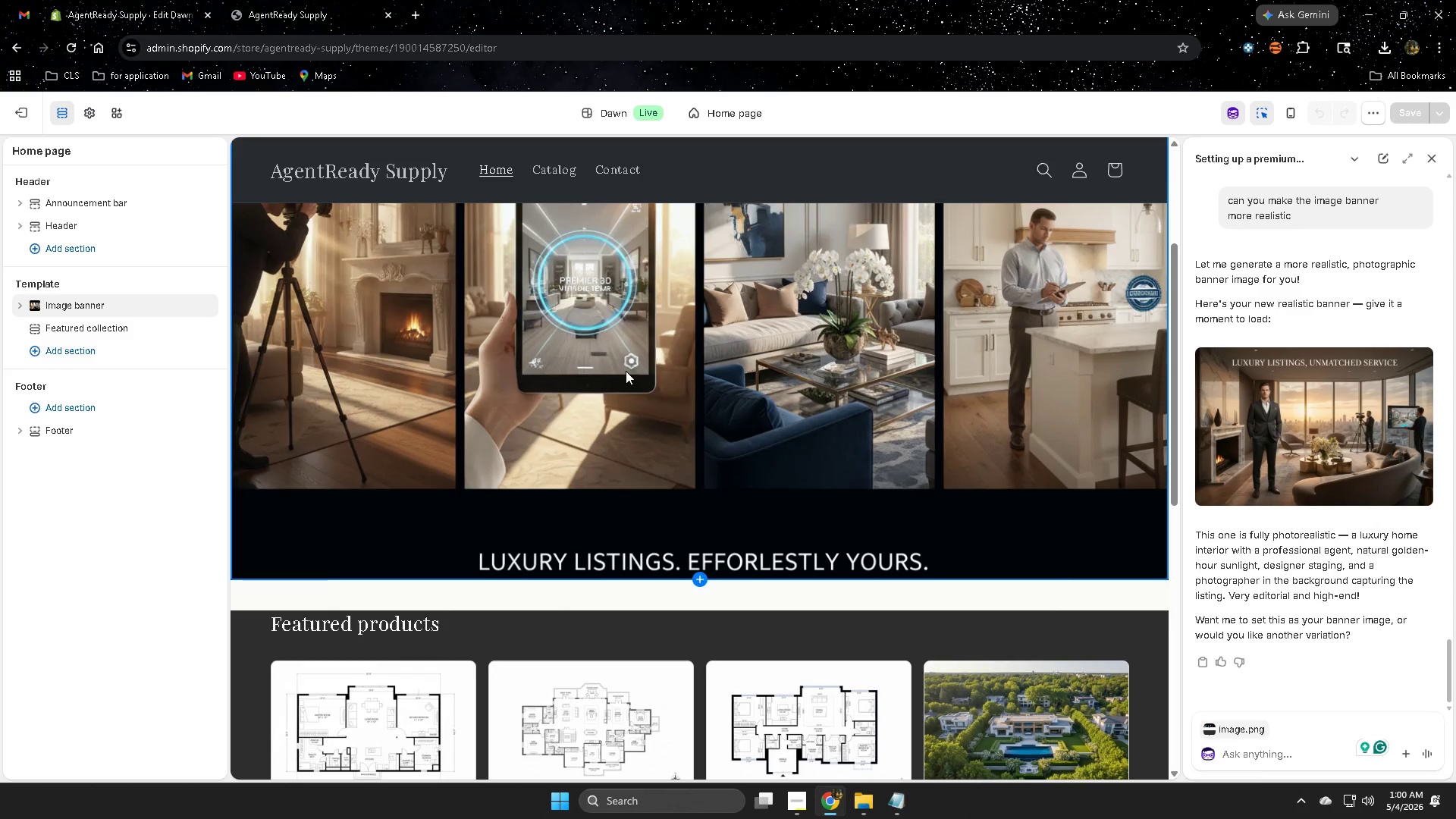 
left_click([626, 371])
 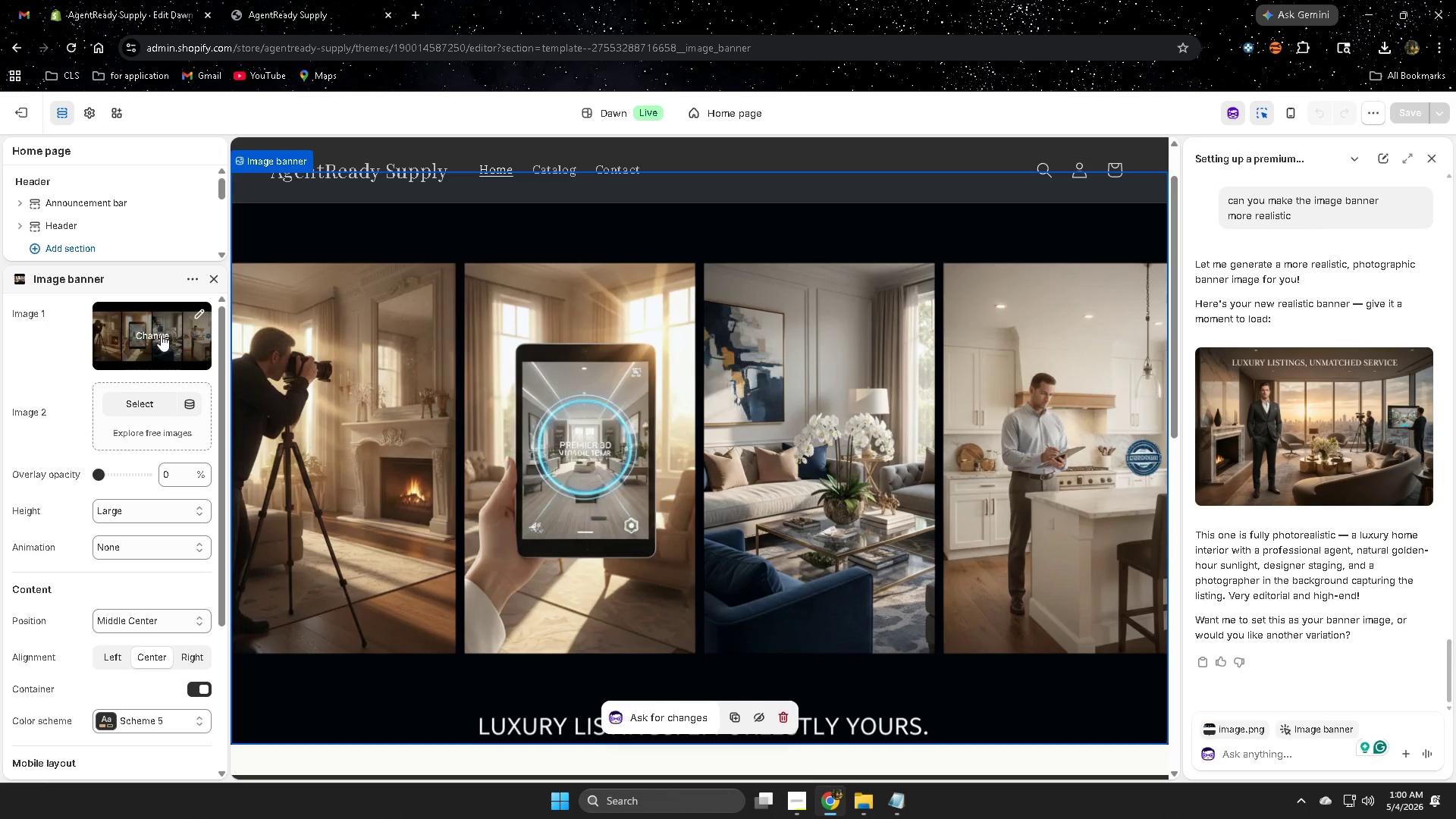 
left_click([196, 309])
 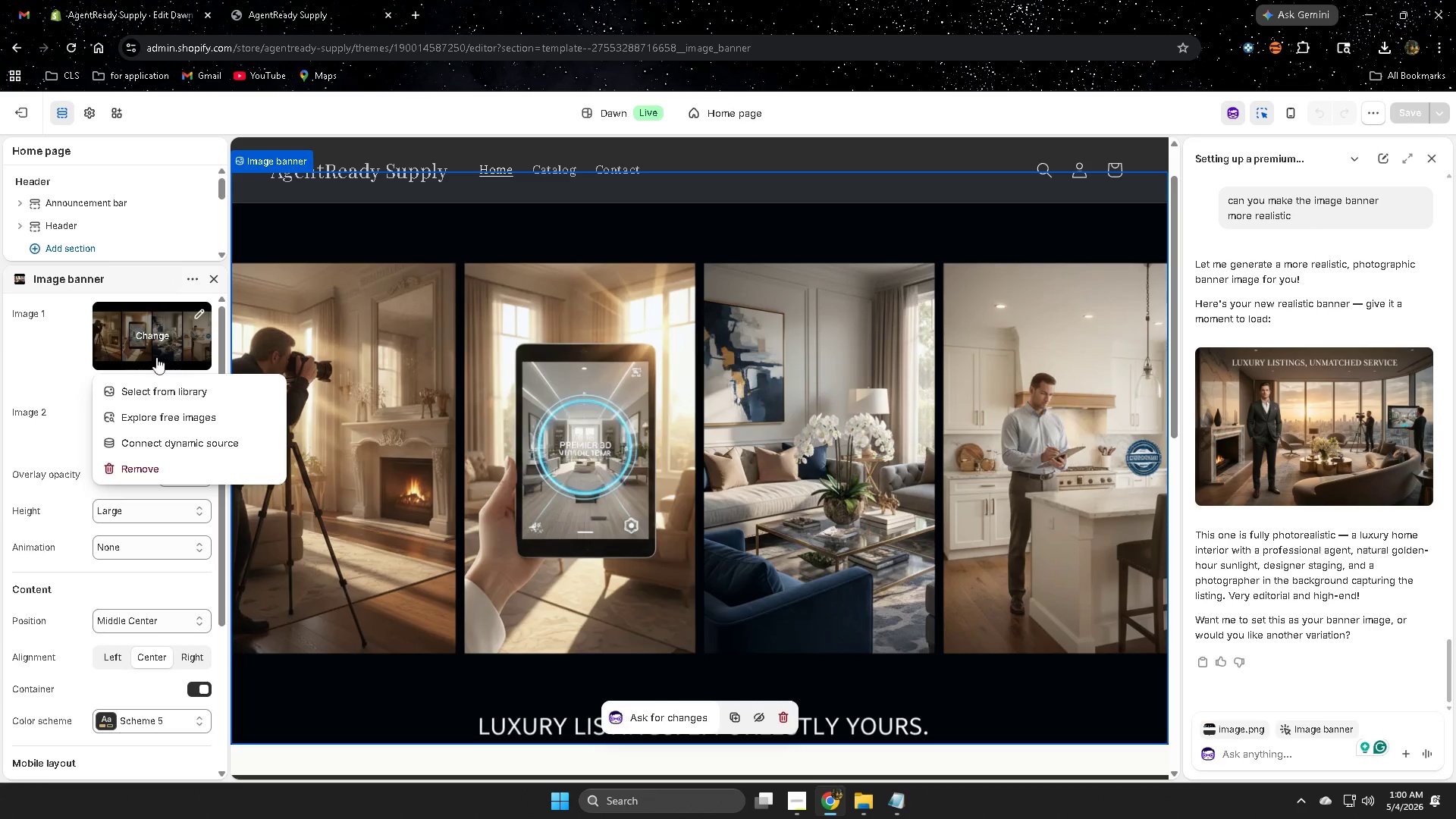 
left_click([156, 392])
 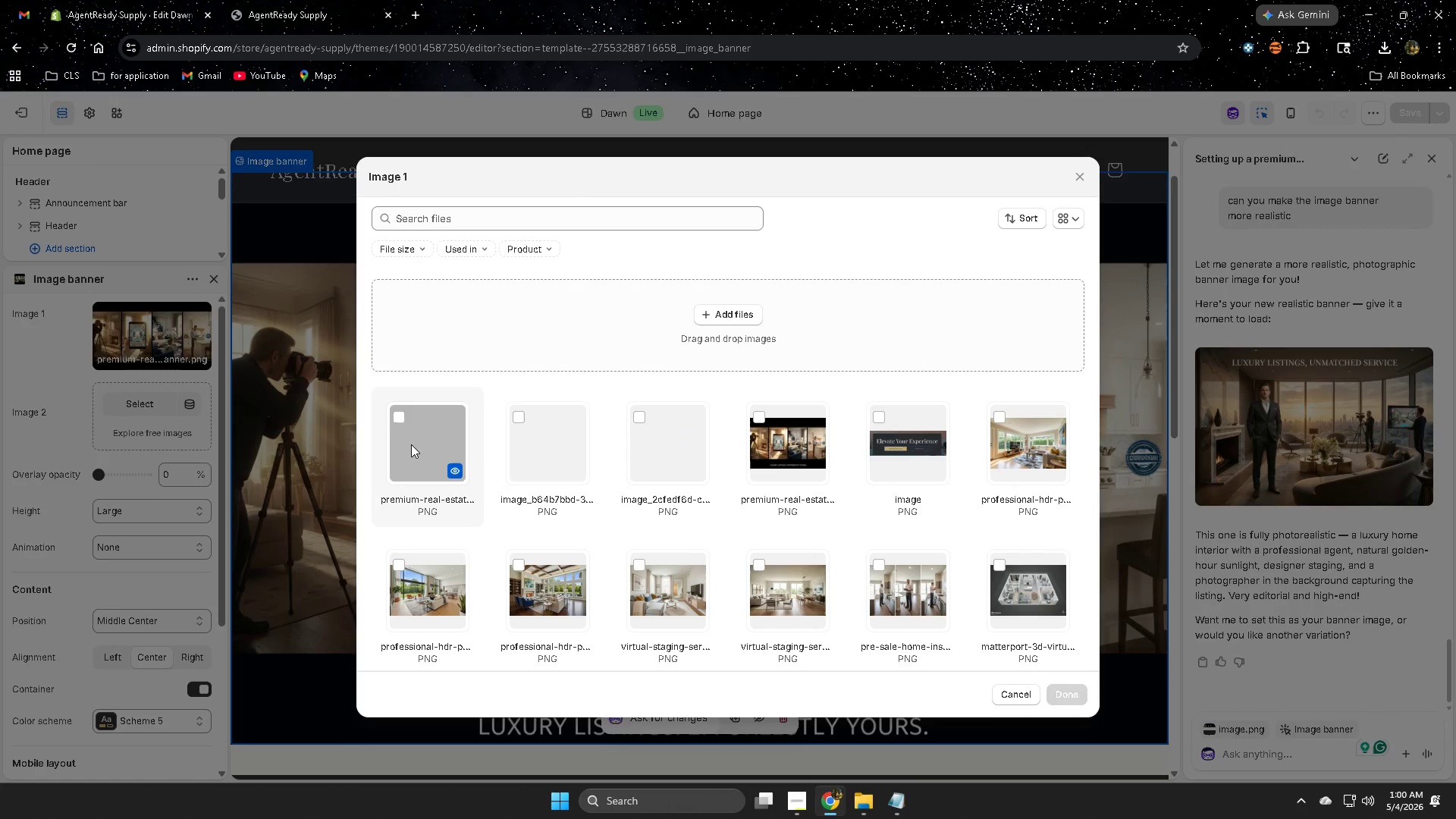 
left_click([400, 421])
 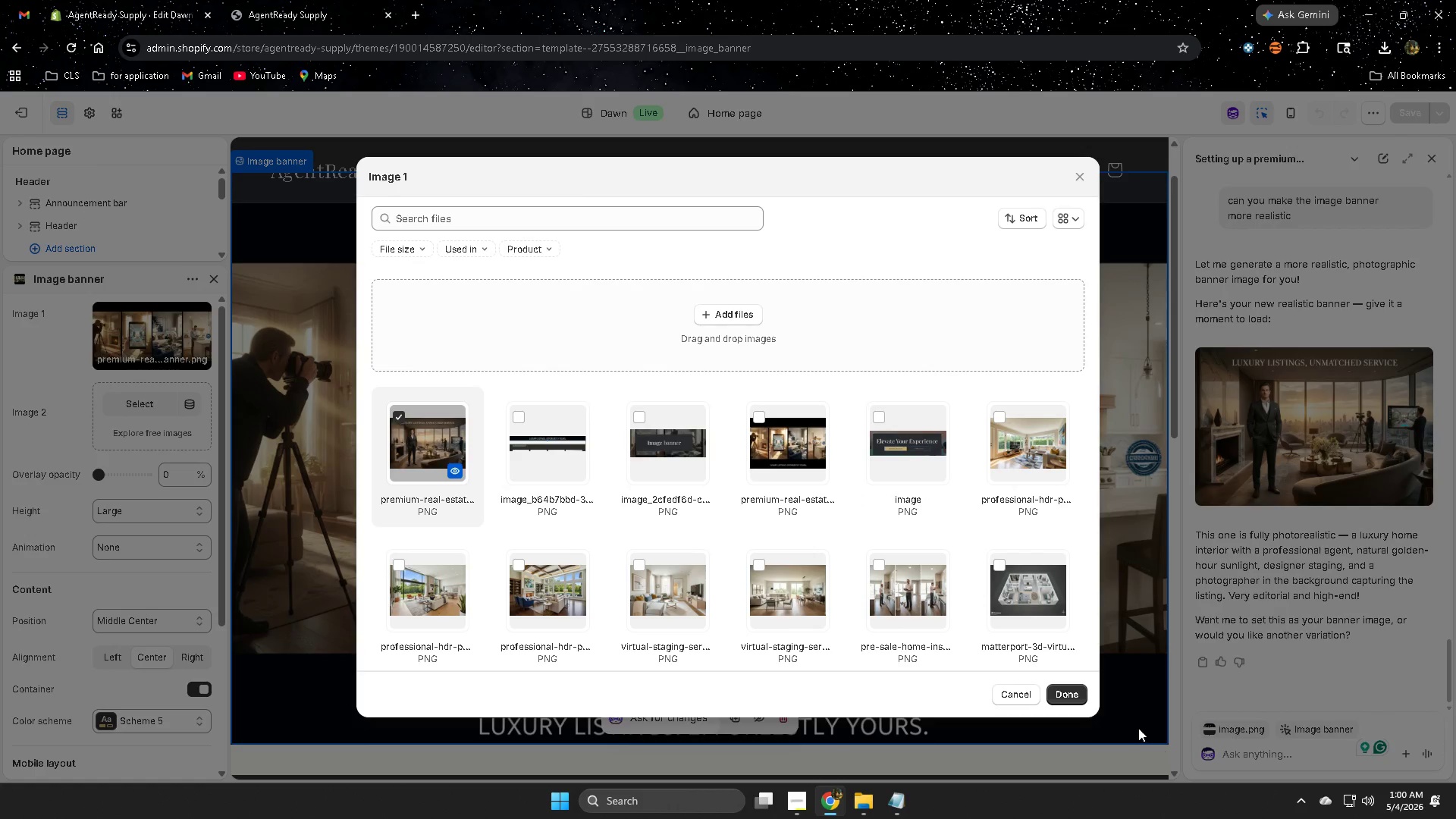 
left_click([1075, 698])
 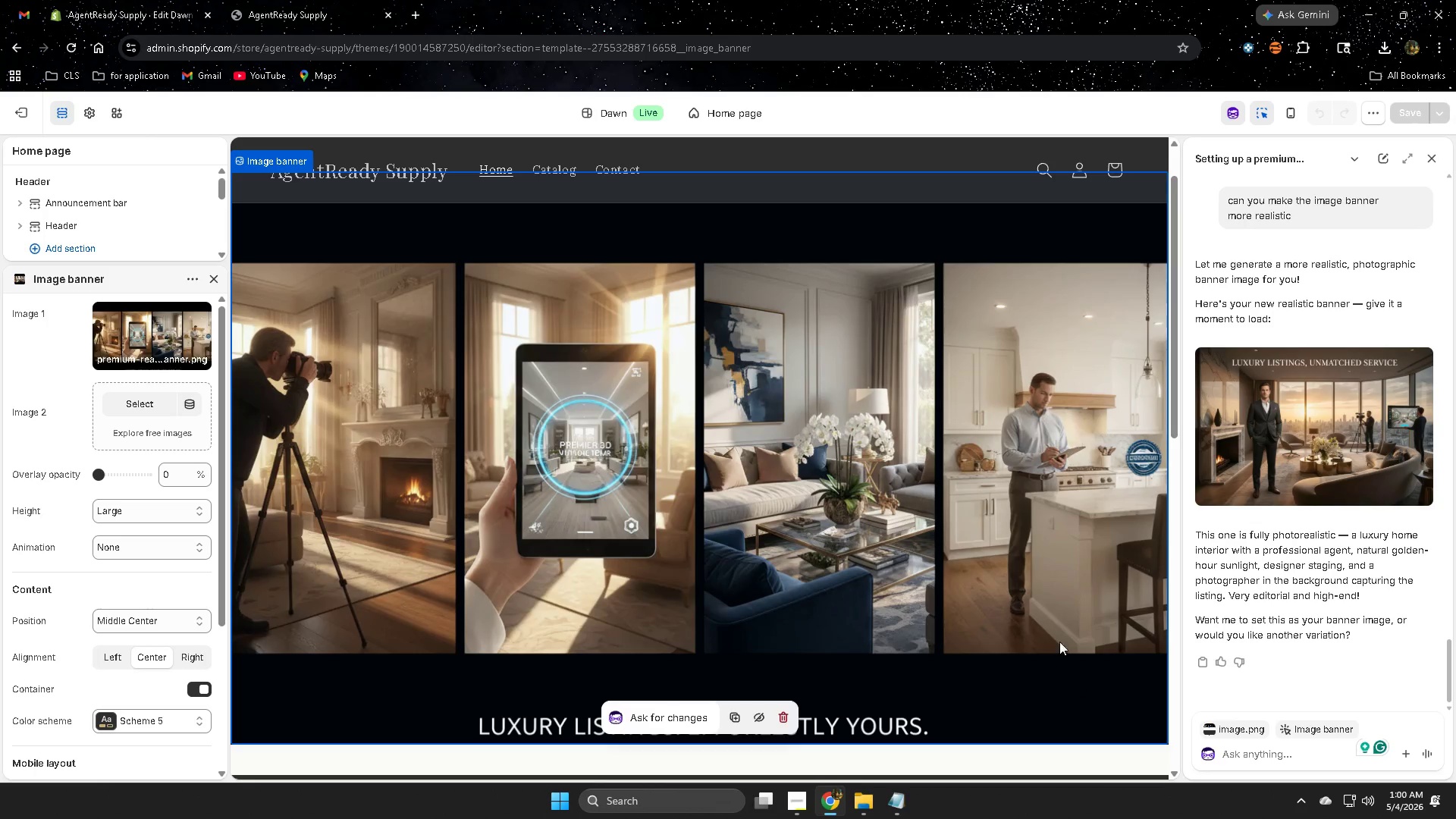 
scroll: coordinate [1113, 548], scroll_direction: down, amount: 1.0
 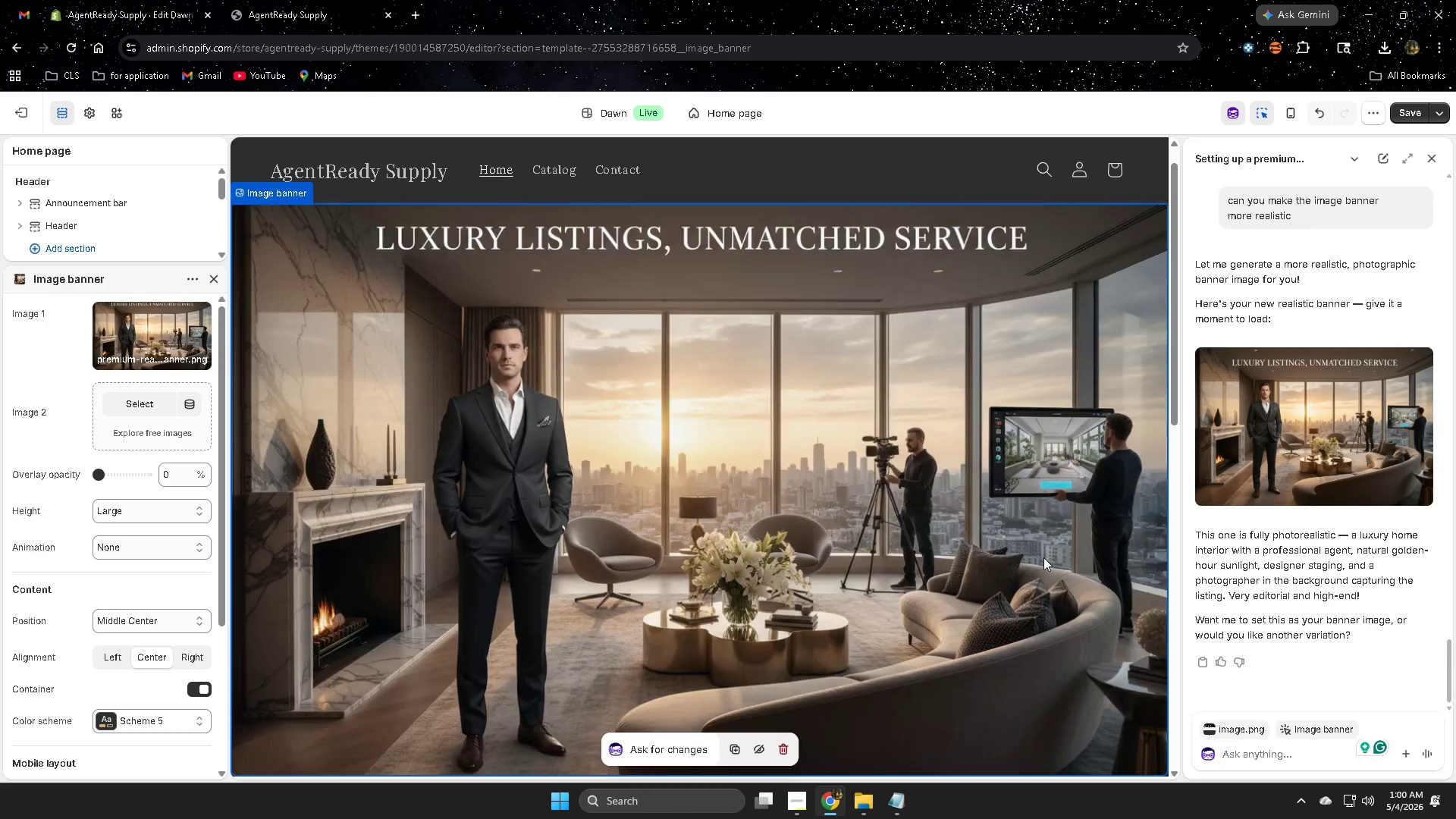 
scroll: coordinate [1043, 557], scroll_direction: none, amount: 0.0
 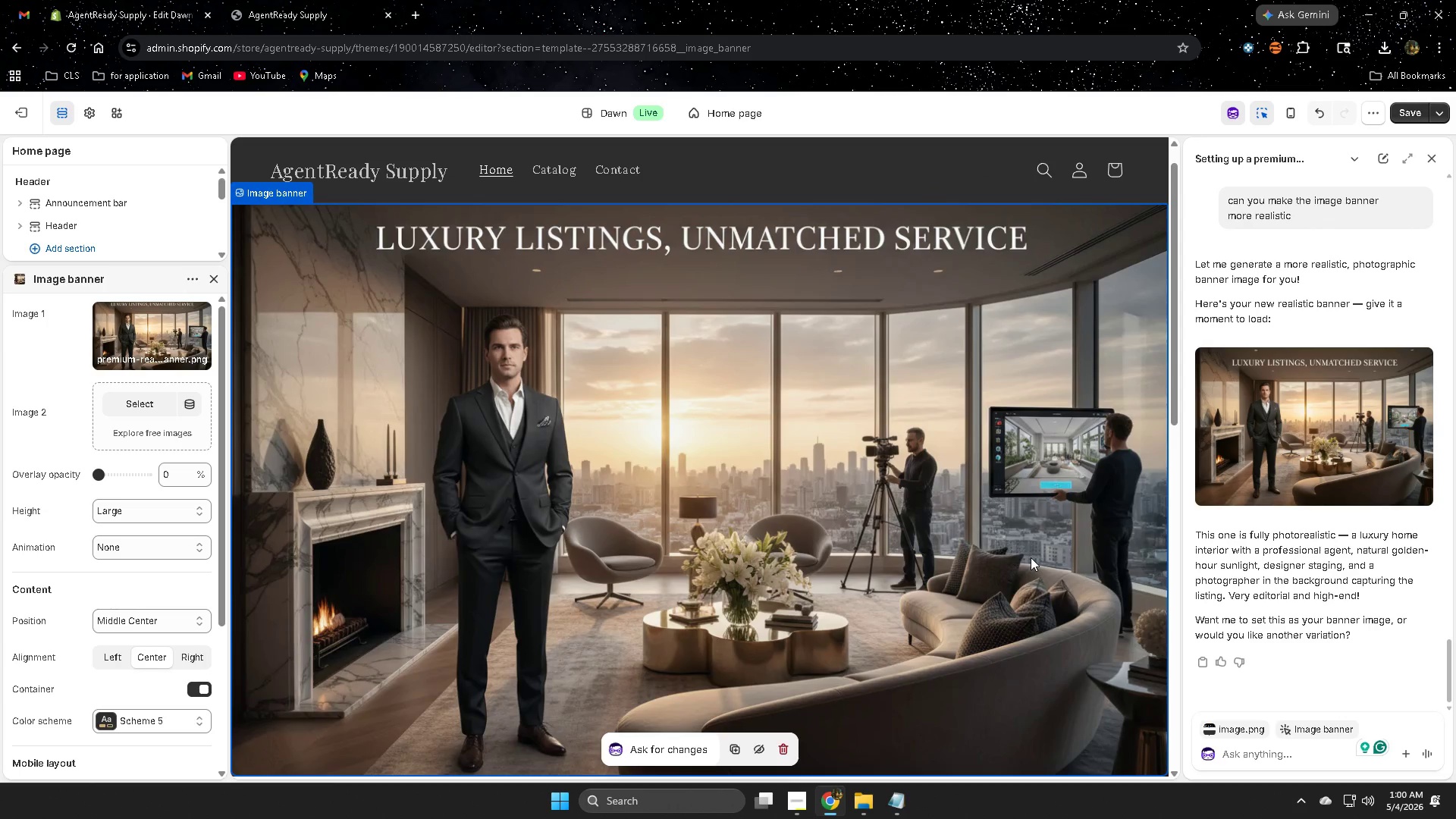 
scroll: coordinate [1030, 557], scroll_direction: down, amount: 1.0
 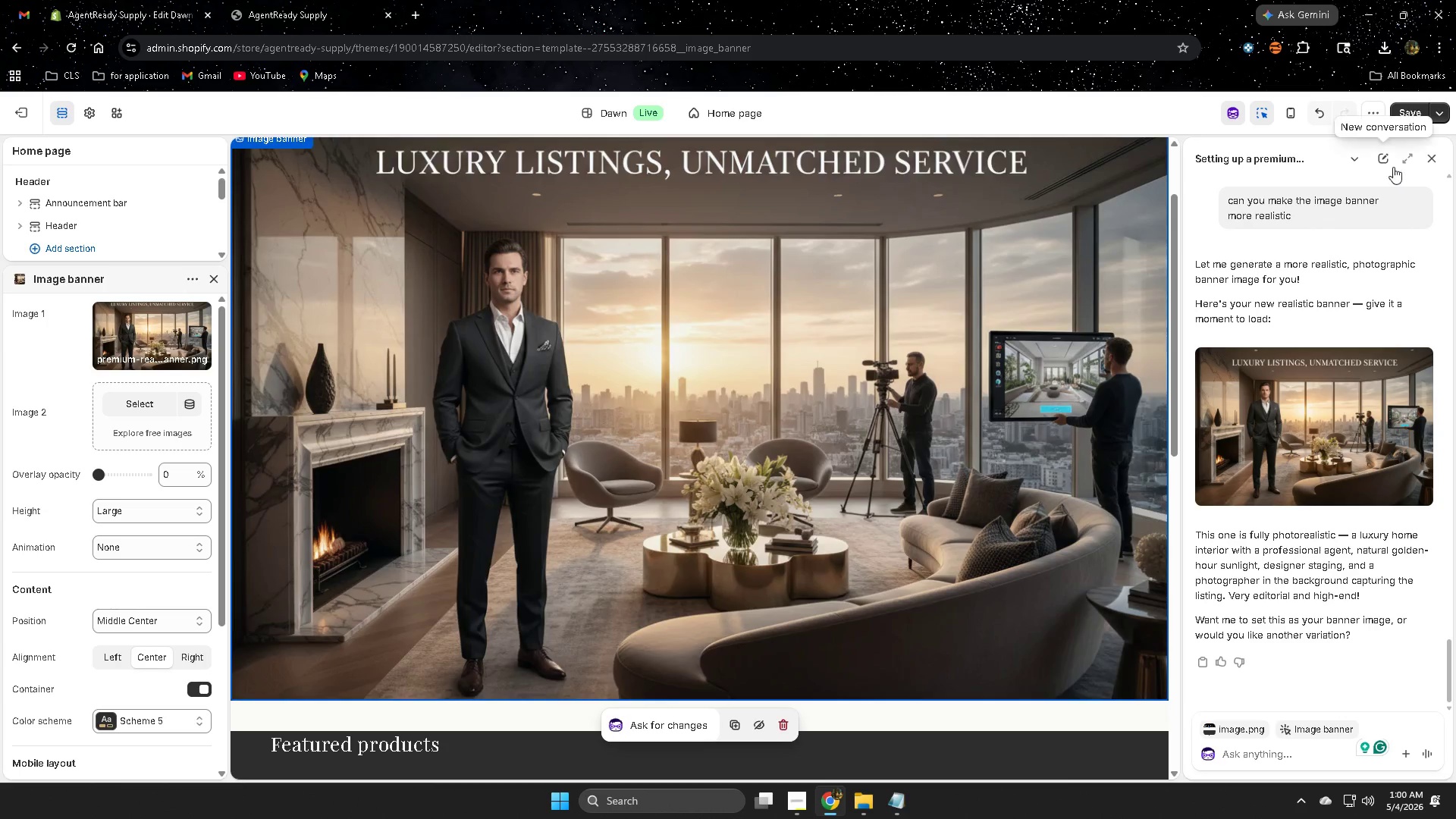 
left_click([1409, 111])
 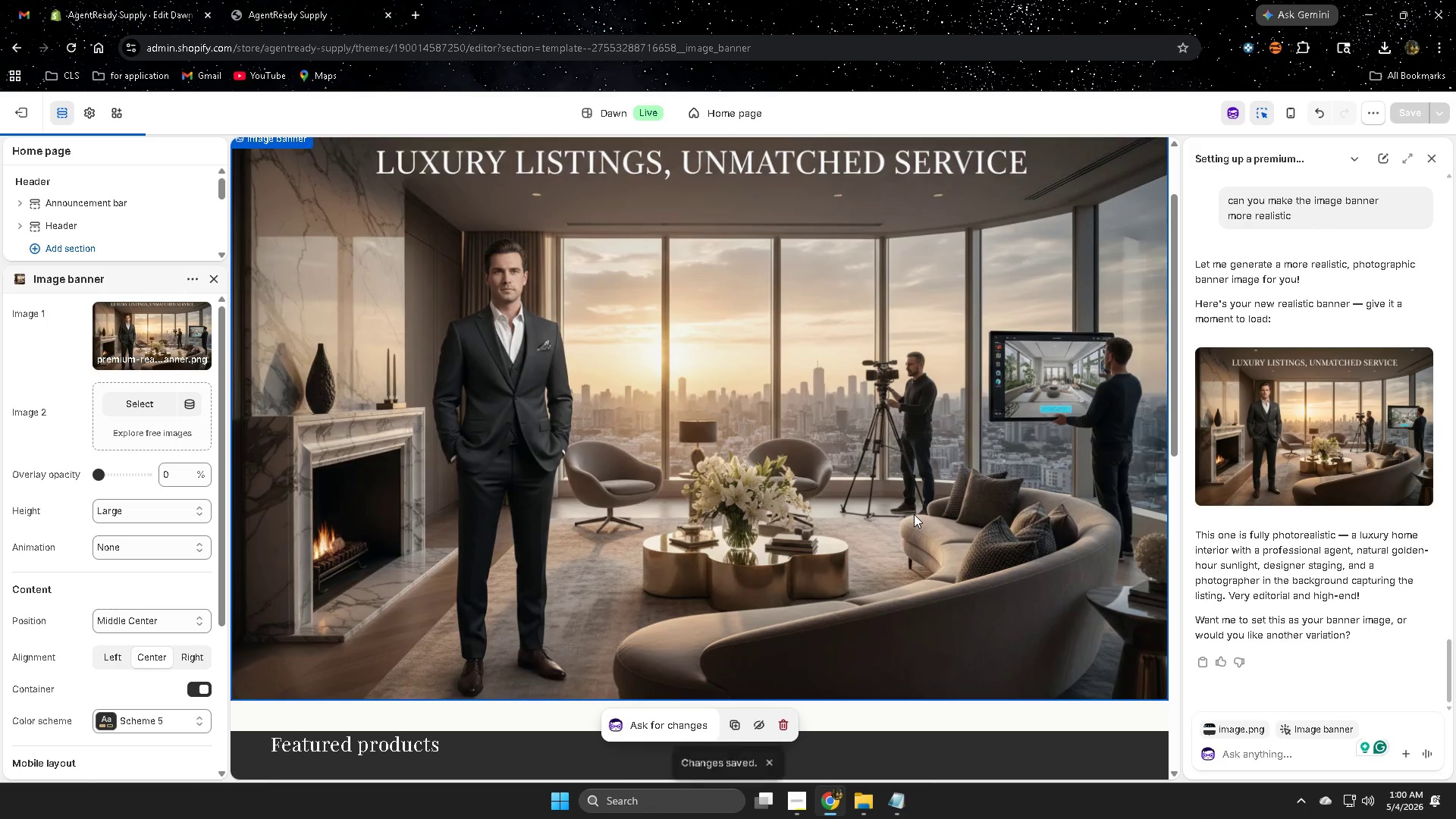 
scroll: coordinate [875, 530], scroll_direction: down, amount: 3.0
 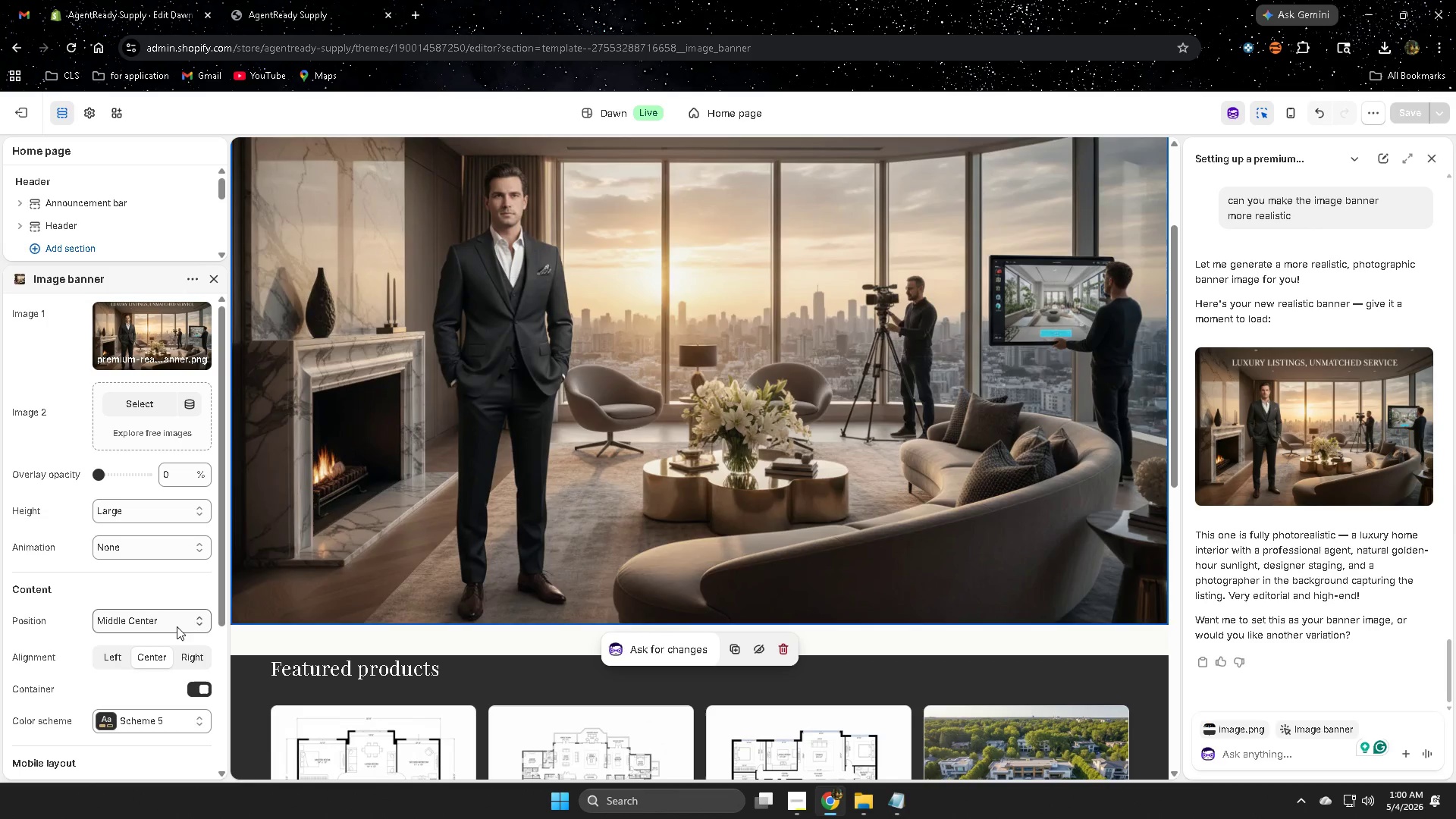 
wait(5.29)
 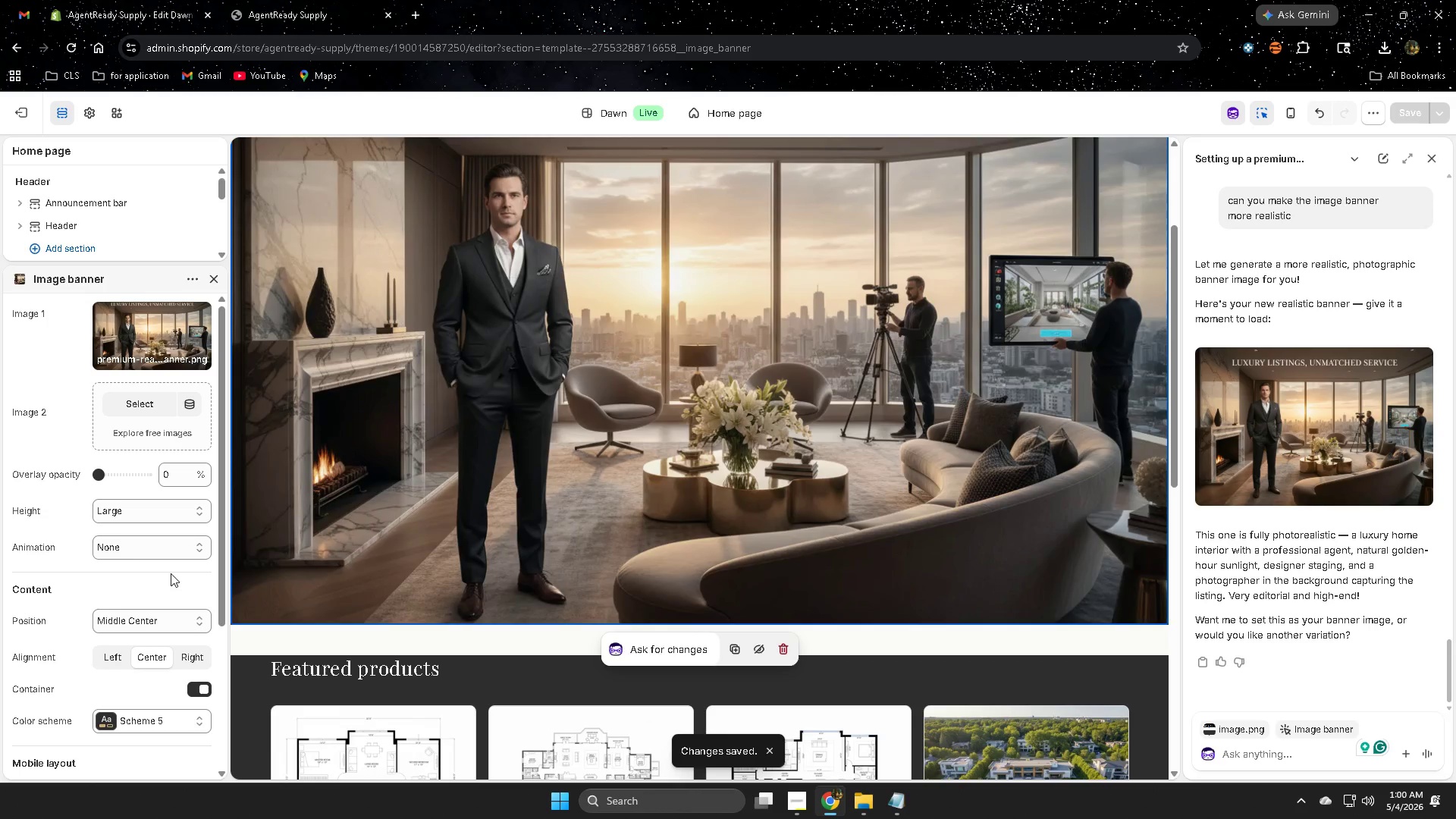 
scroll: coordinate [191, 715], scroll_direction: down, amount: 1.0
 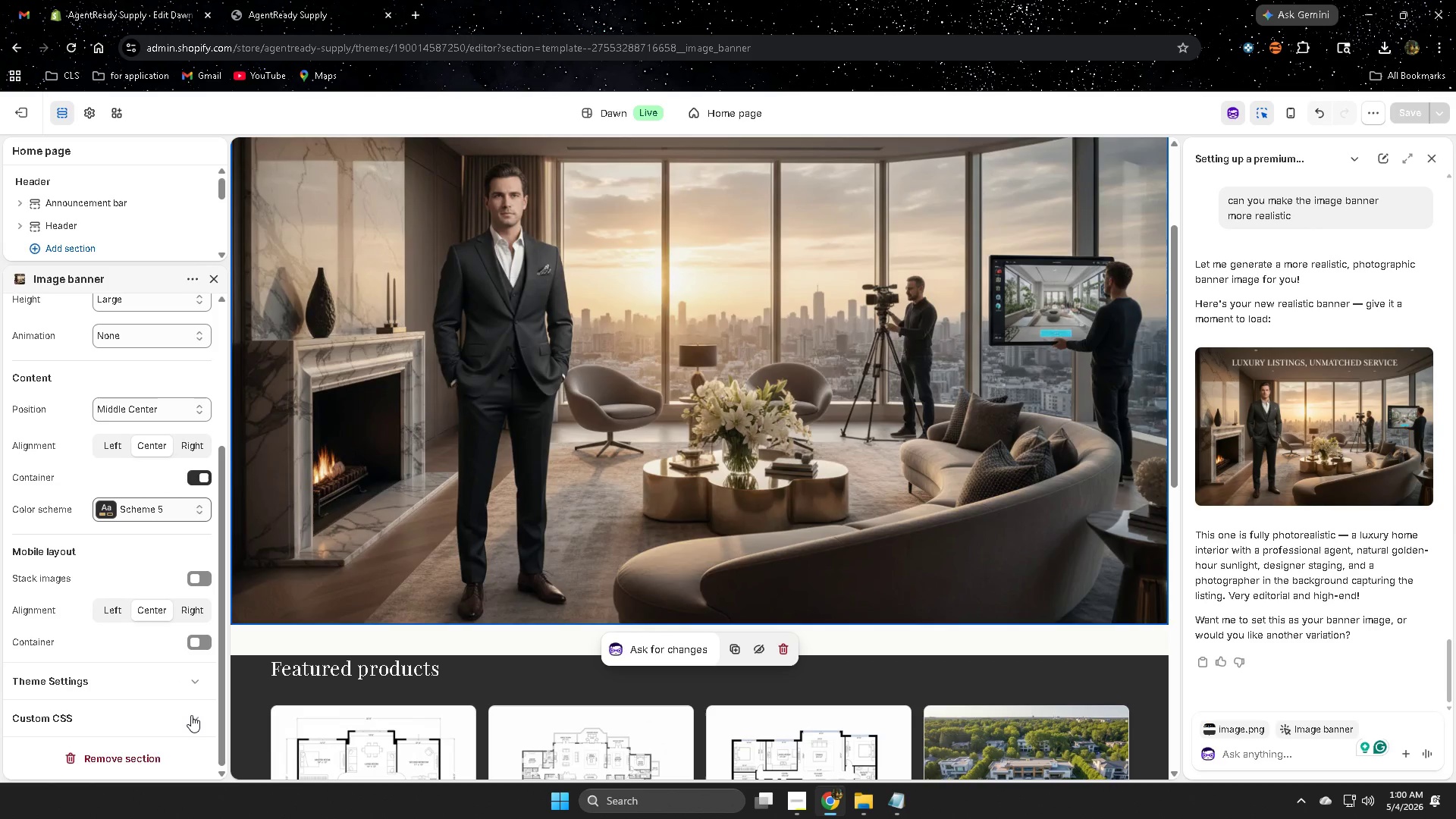 
scroll: coordinate [191, 715], scroll_direction: up, amount: 2.0
 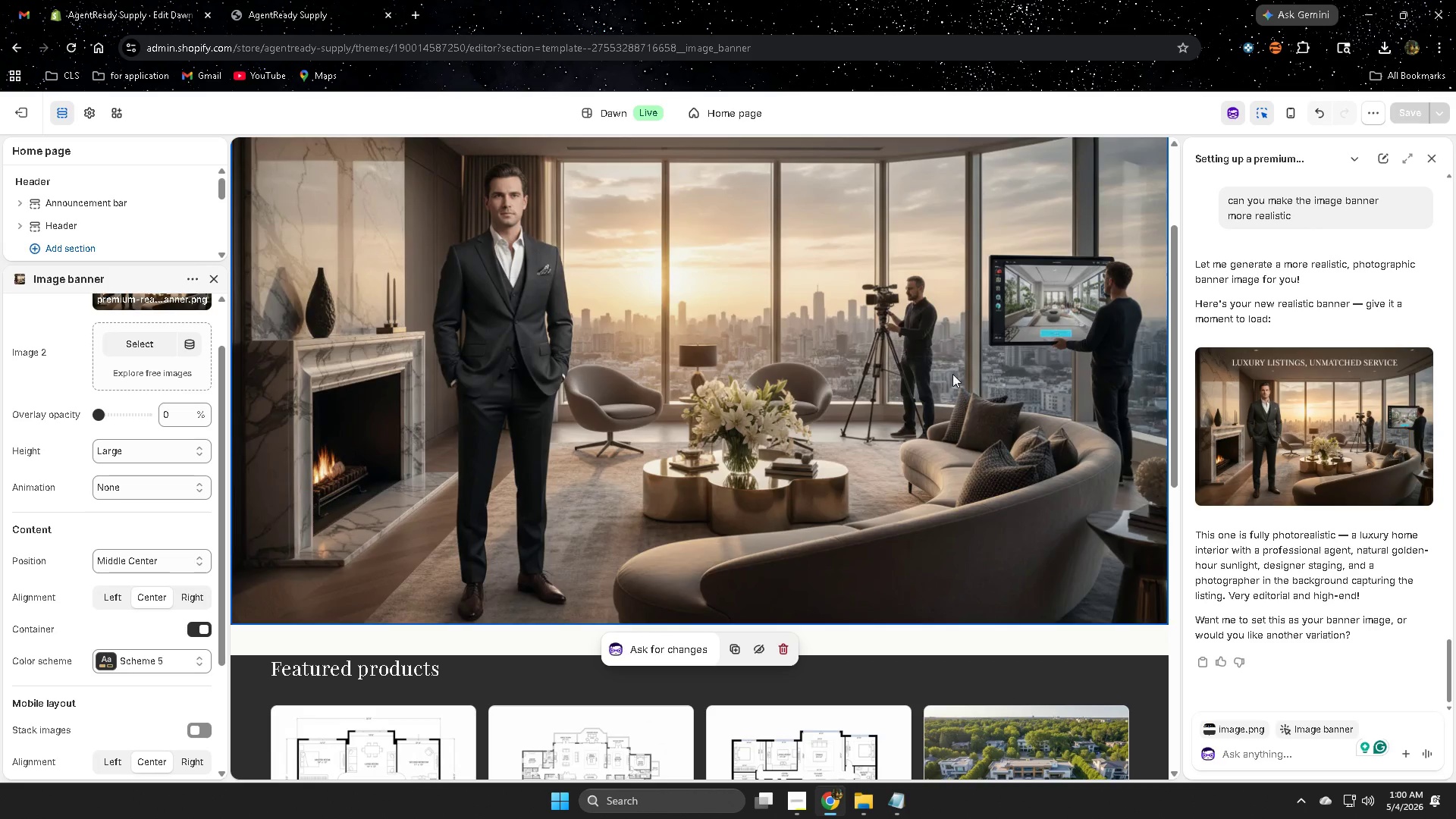 
left_click([134, 455])
 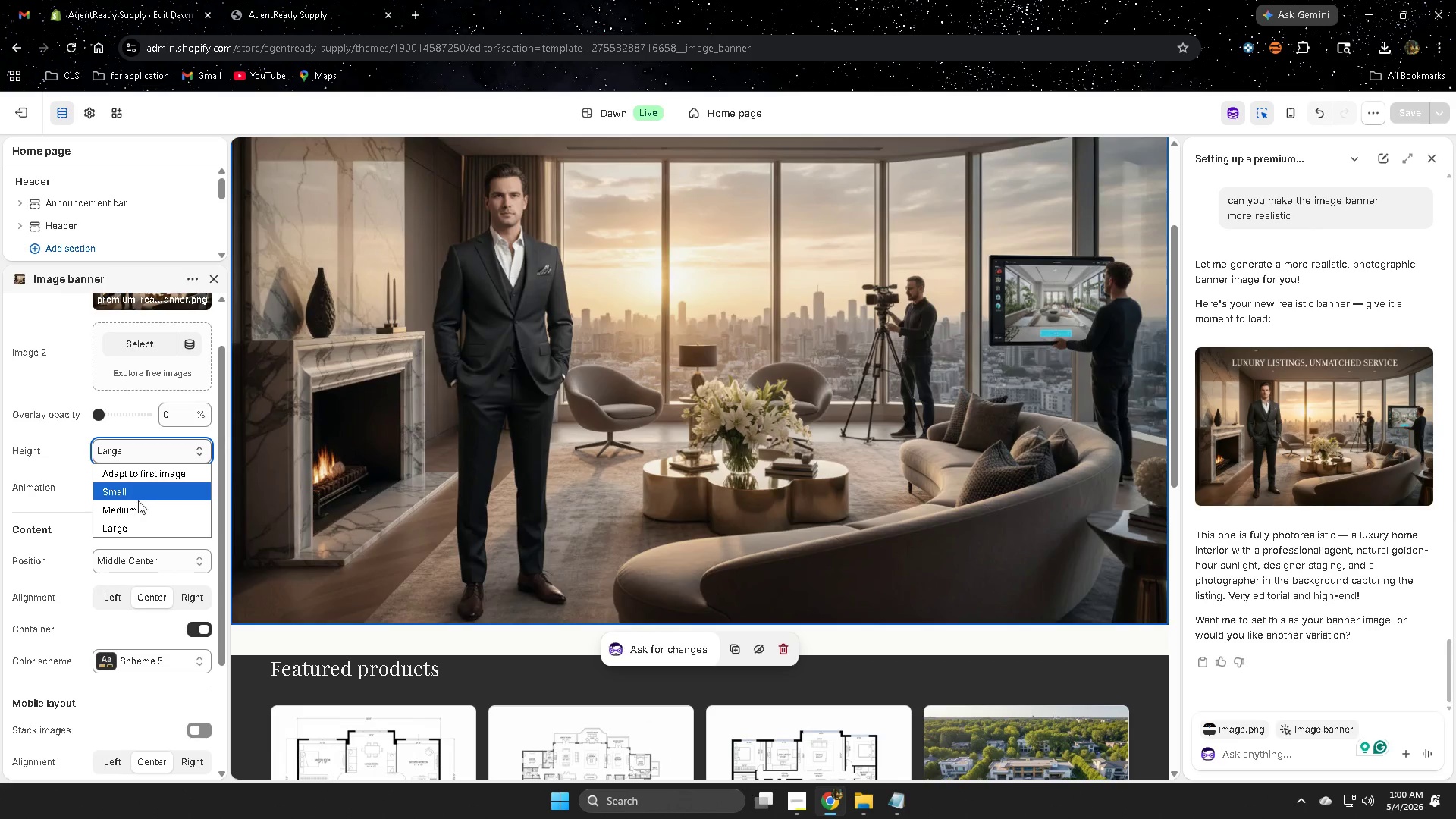 
left_click([136, 513])